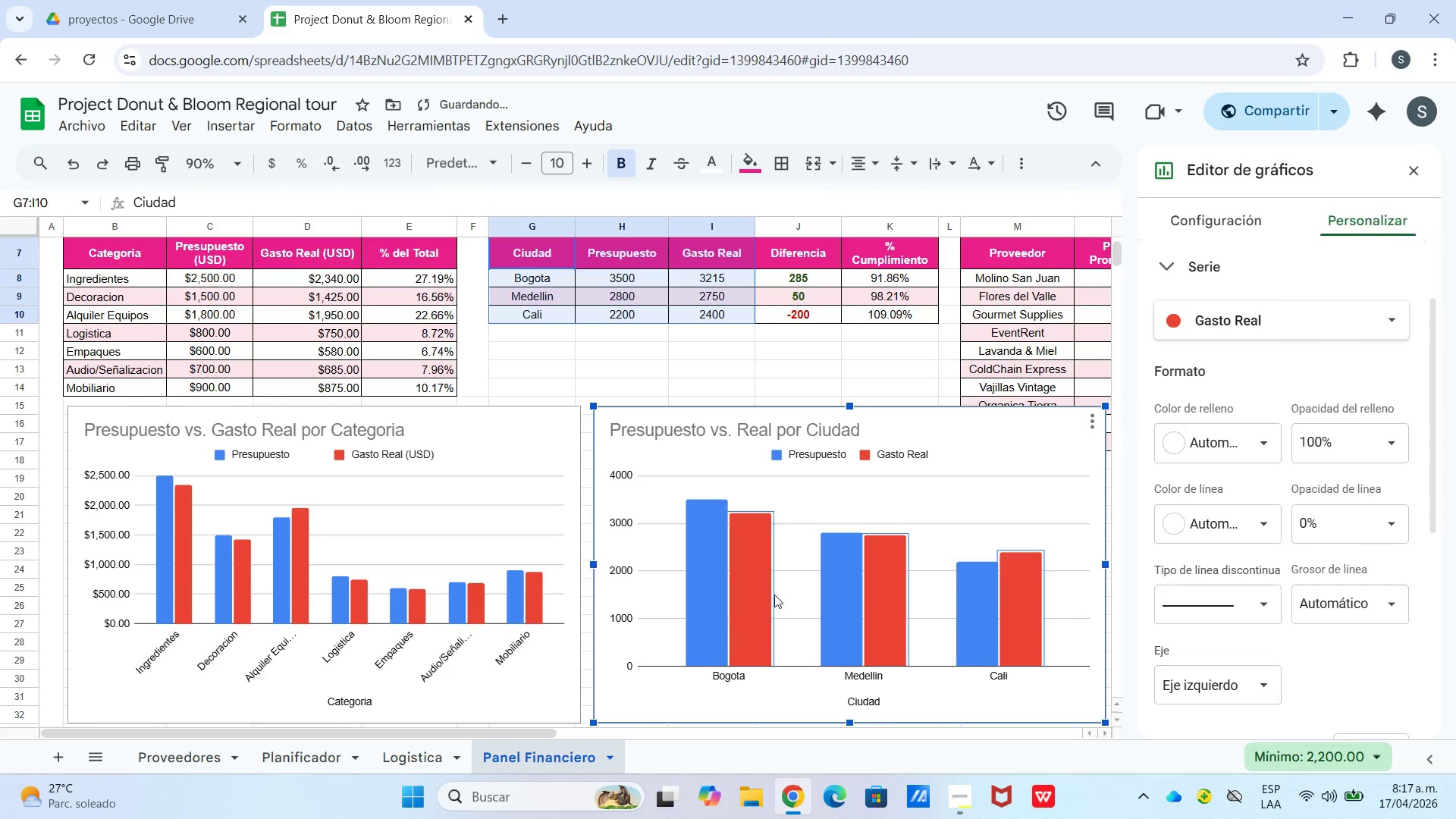 
left_click([750, 582])
 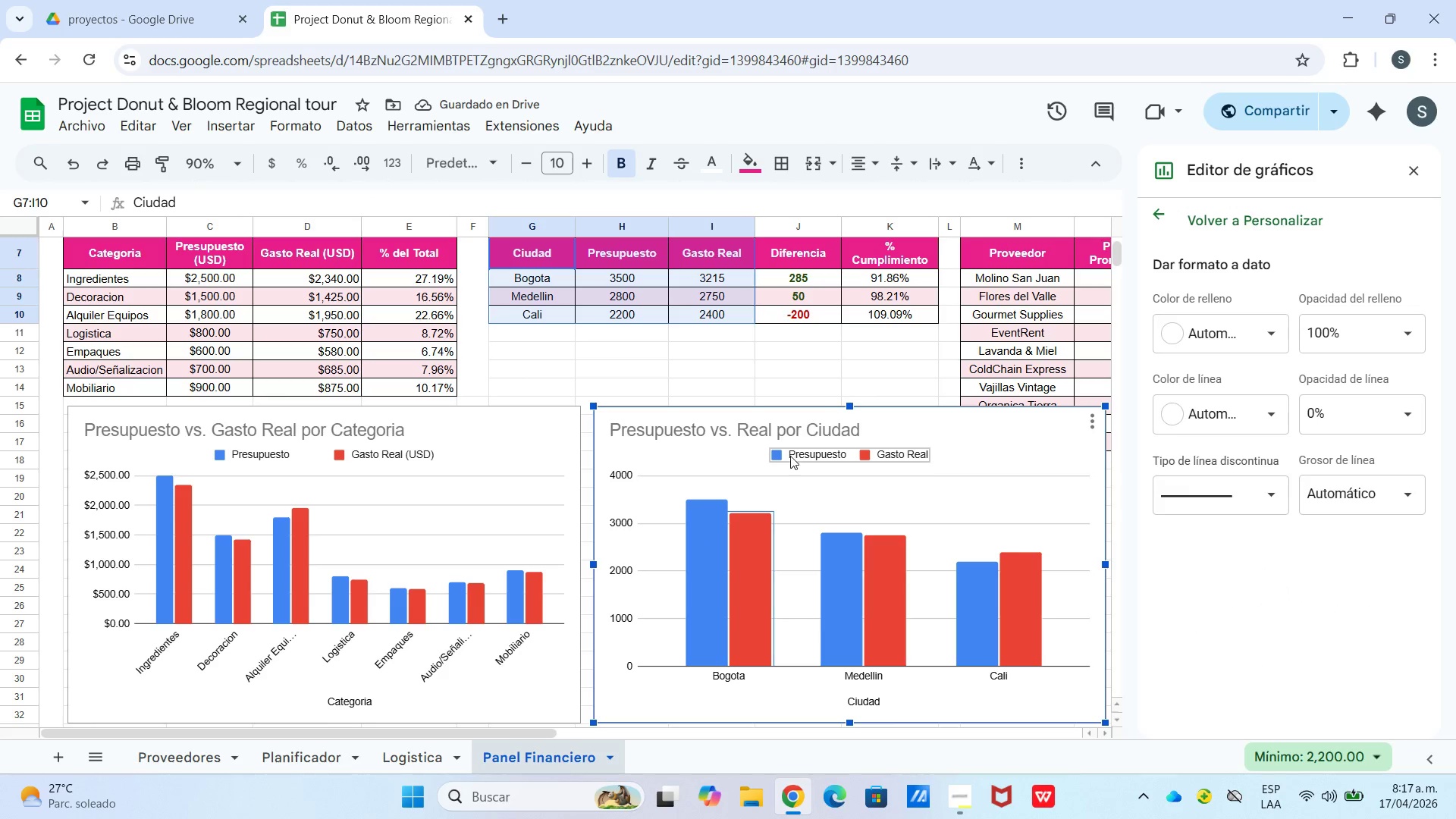 
left_click([777, 453])
 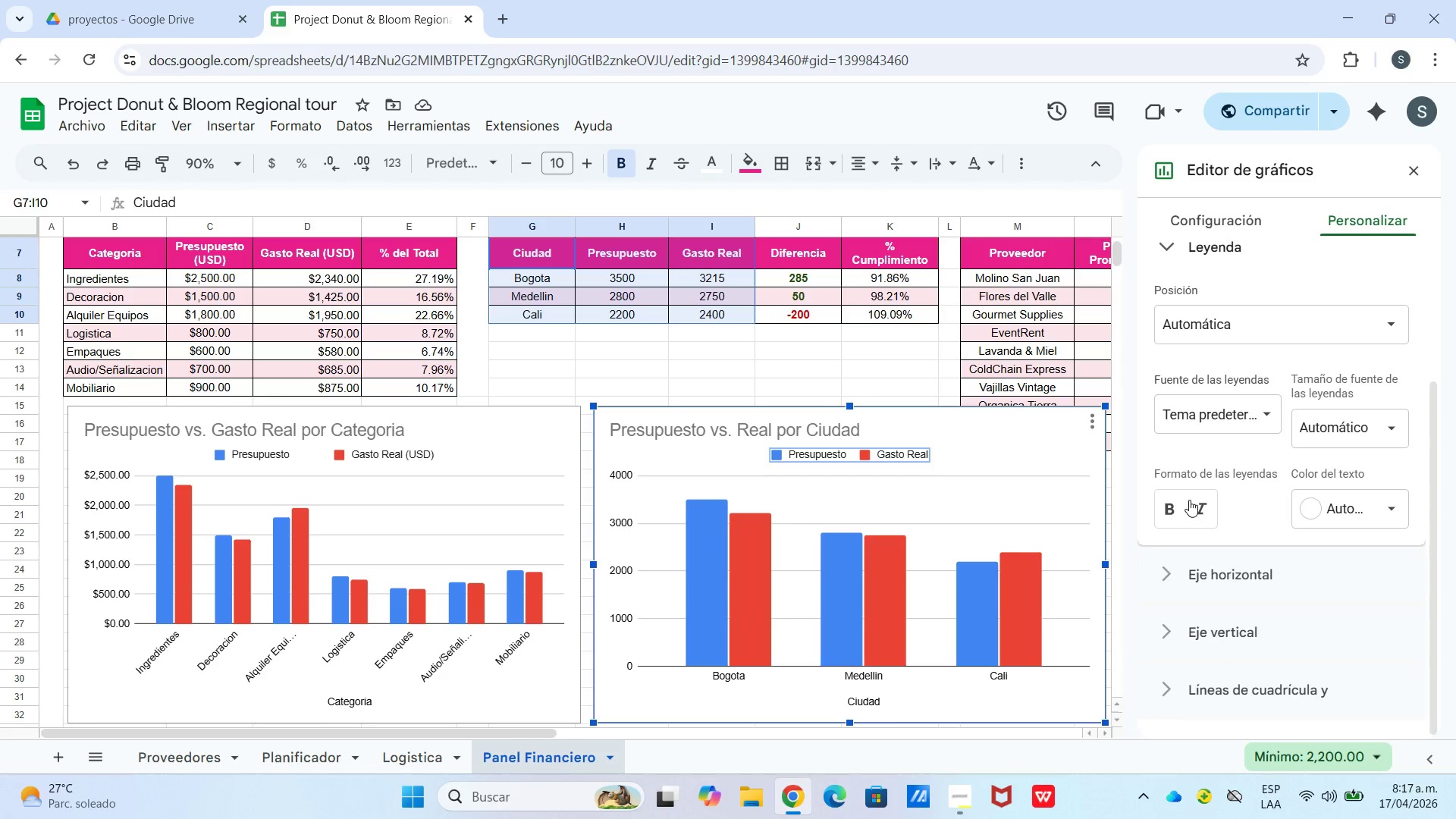 
wait(8.25)
 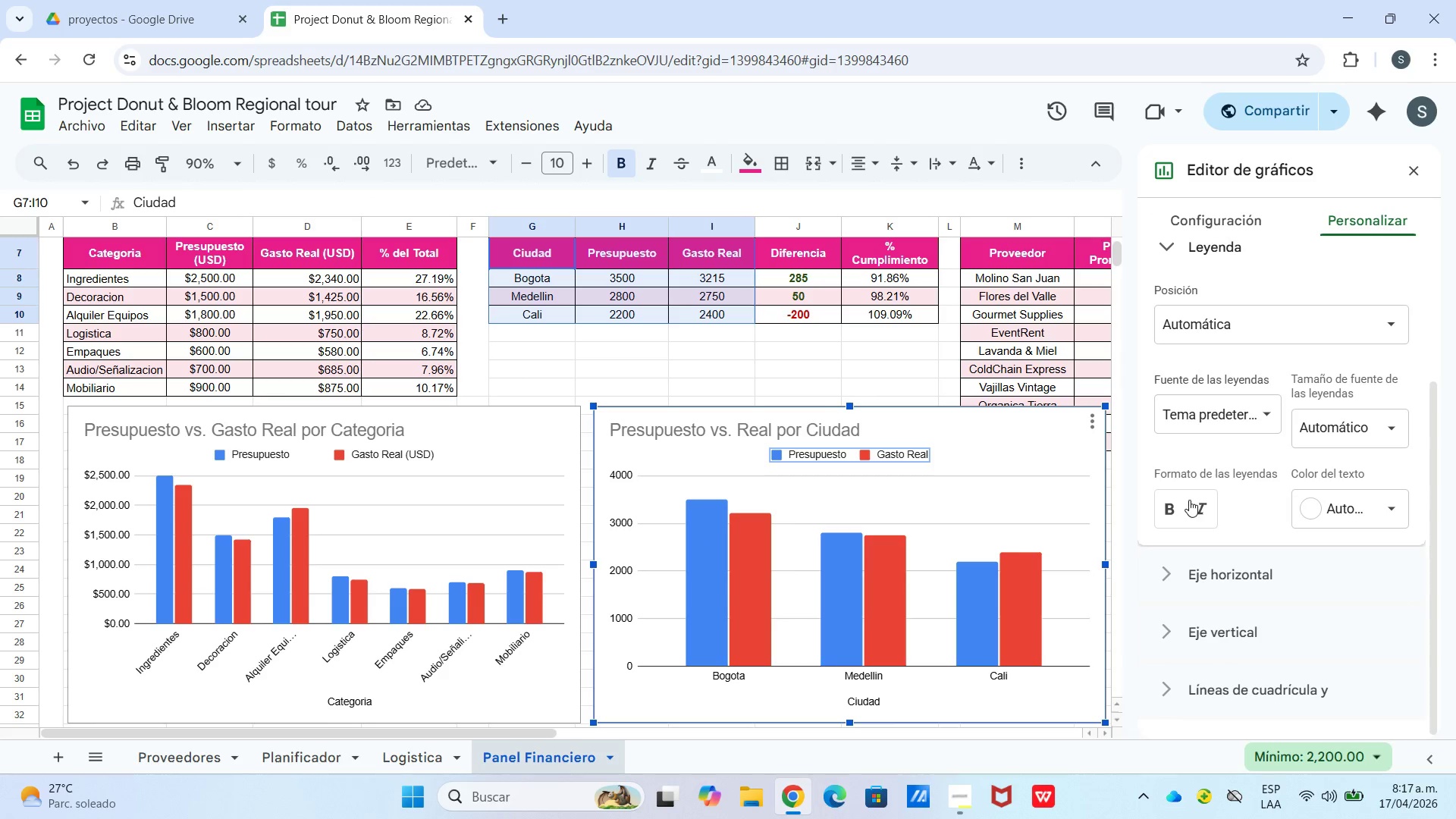 
left_click([1158, 513])
 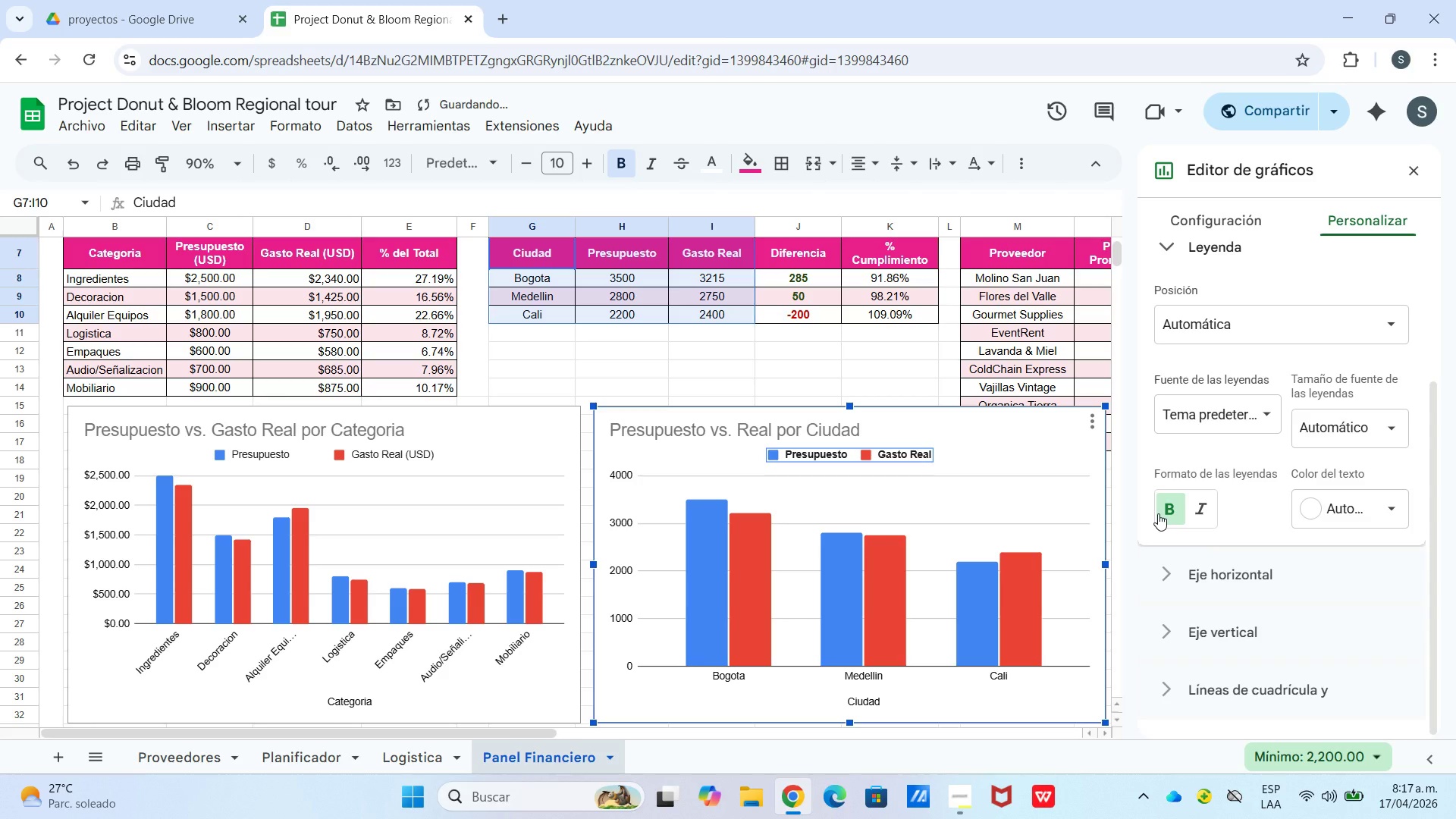 
left_click([1159, 513])
 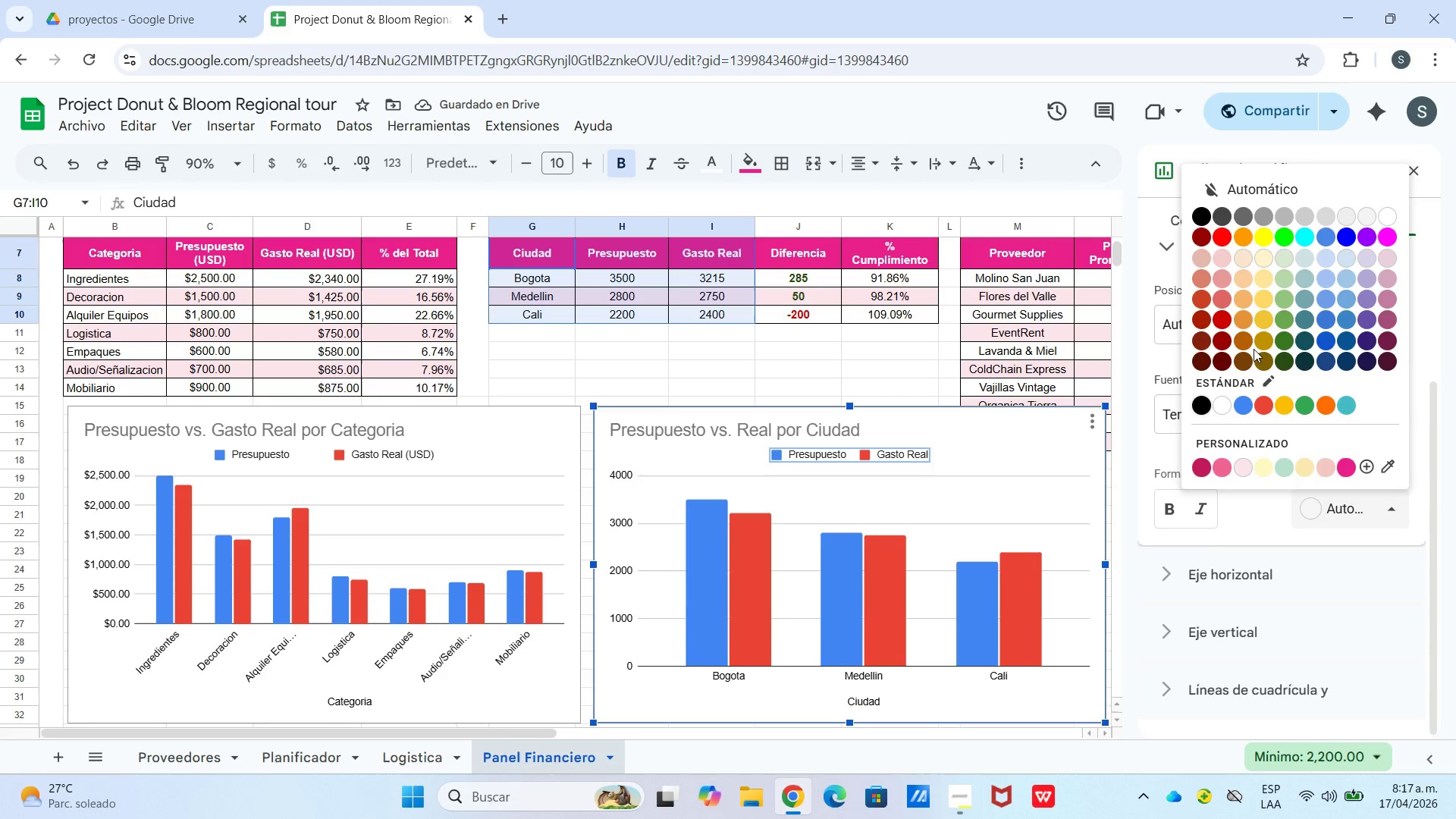 
wait(9.39)
 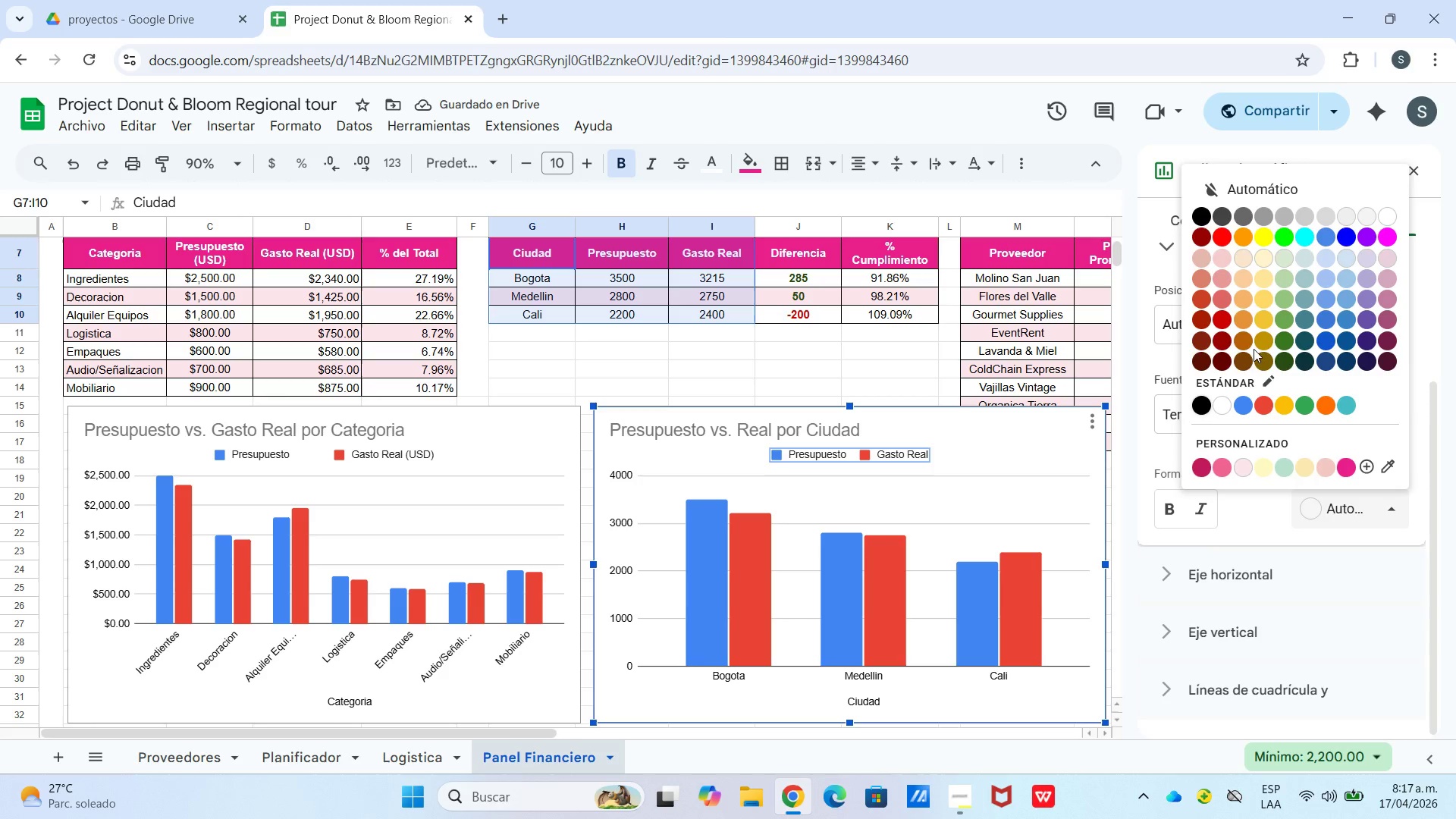 
left_click([1365, 336])
 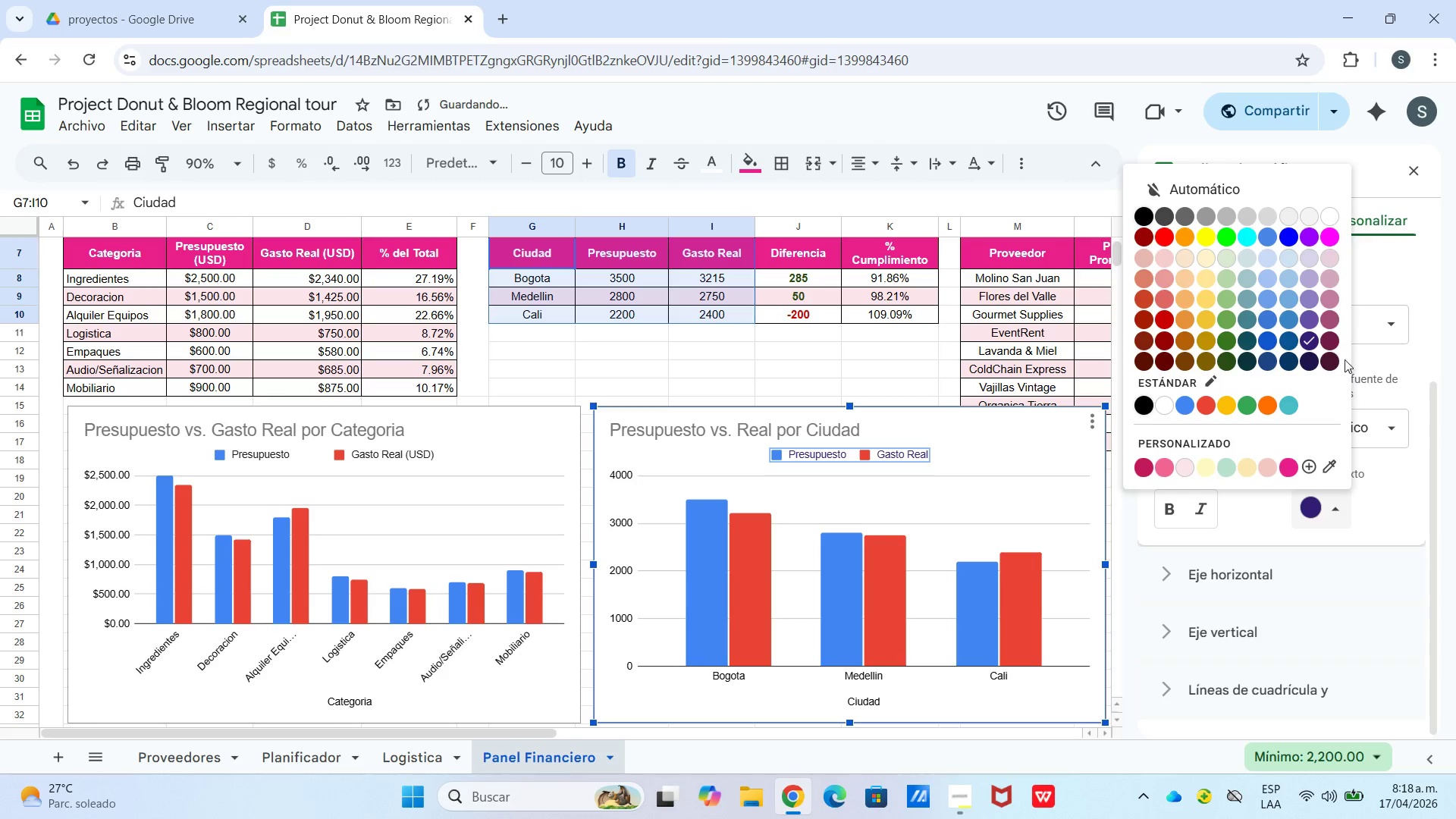 
left_click([1315, 362])
 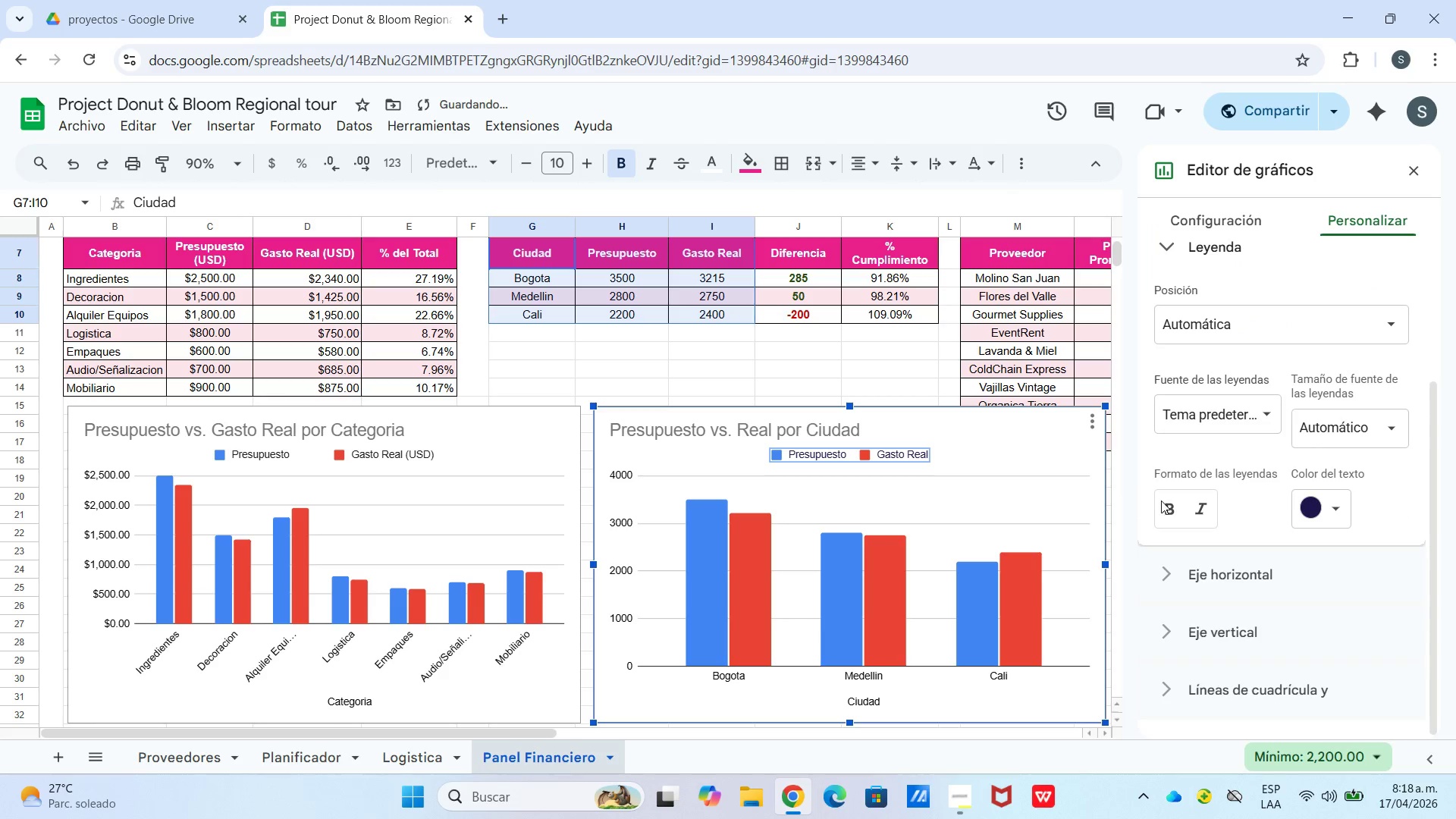 
left_click_drag(start_coordinate=[1301, 507], to_coordinate=[1304, 506])
 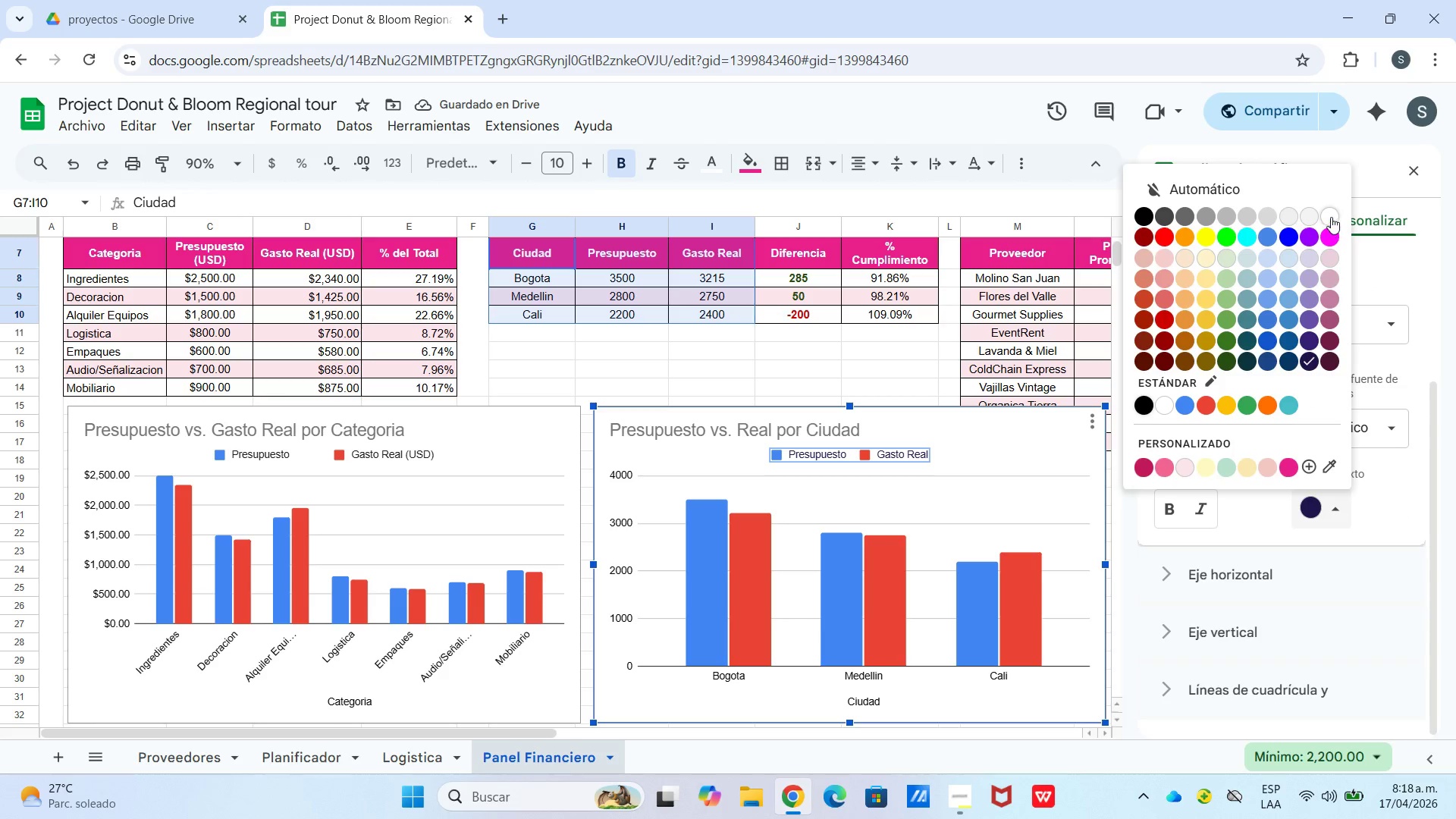 
left_click([1331, 215])
 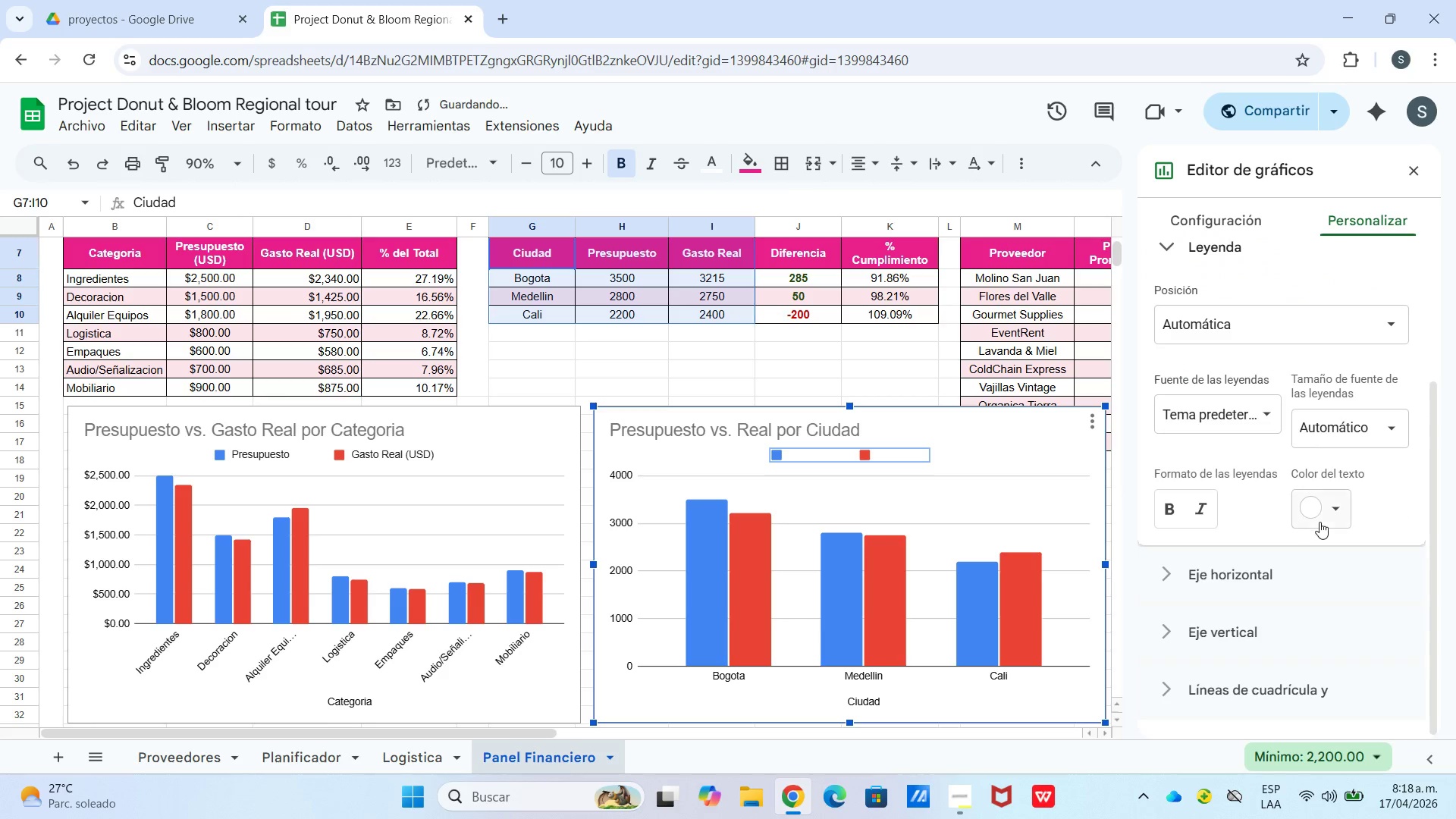 
left_click_drag(start_coordinate=[1321, 518], to_coordinate=[1322, 513])
 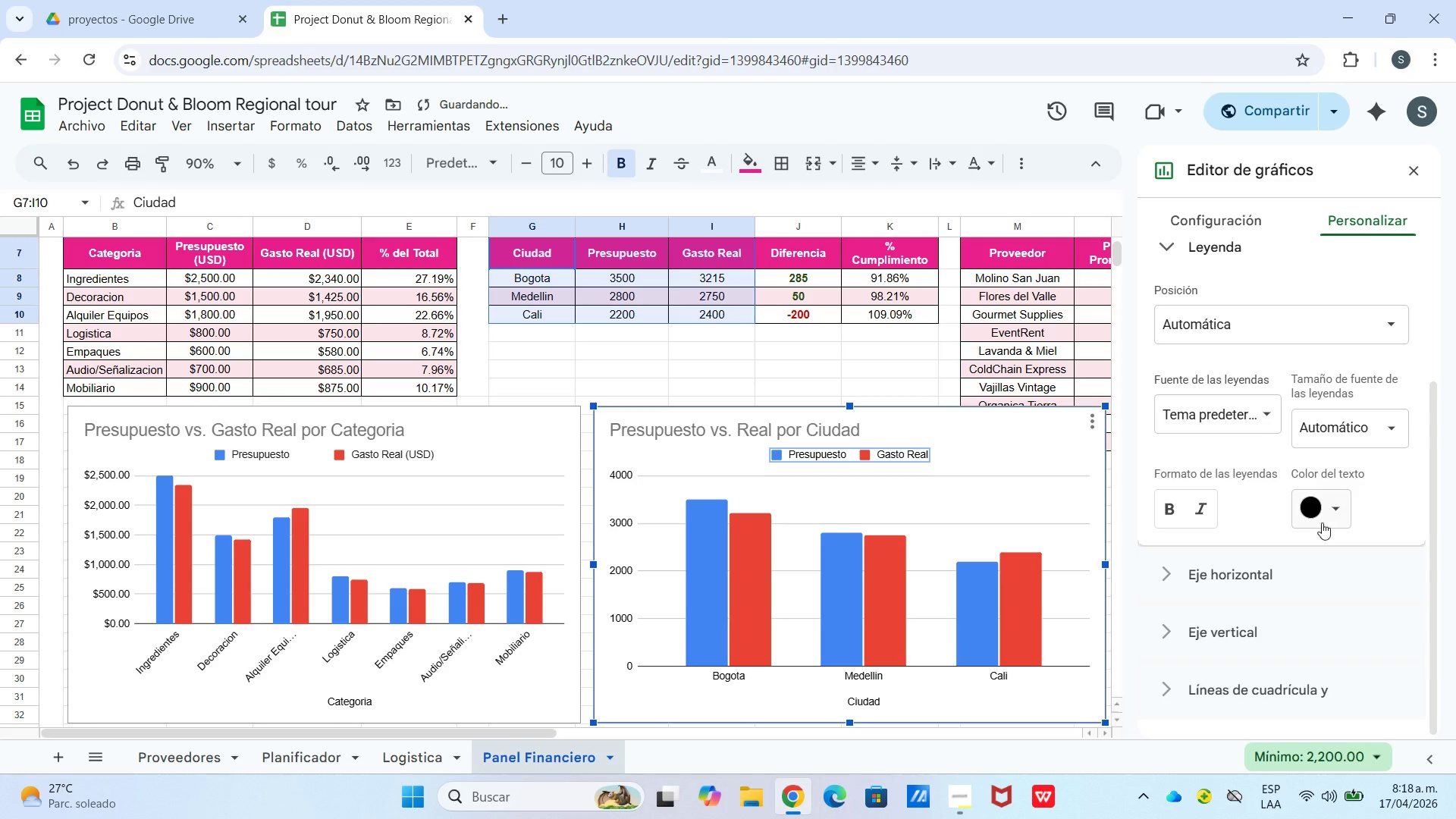 
scroll: coordinate [1266, 569], scroll_direction: down, amount: 2.0
 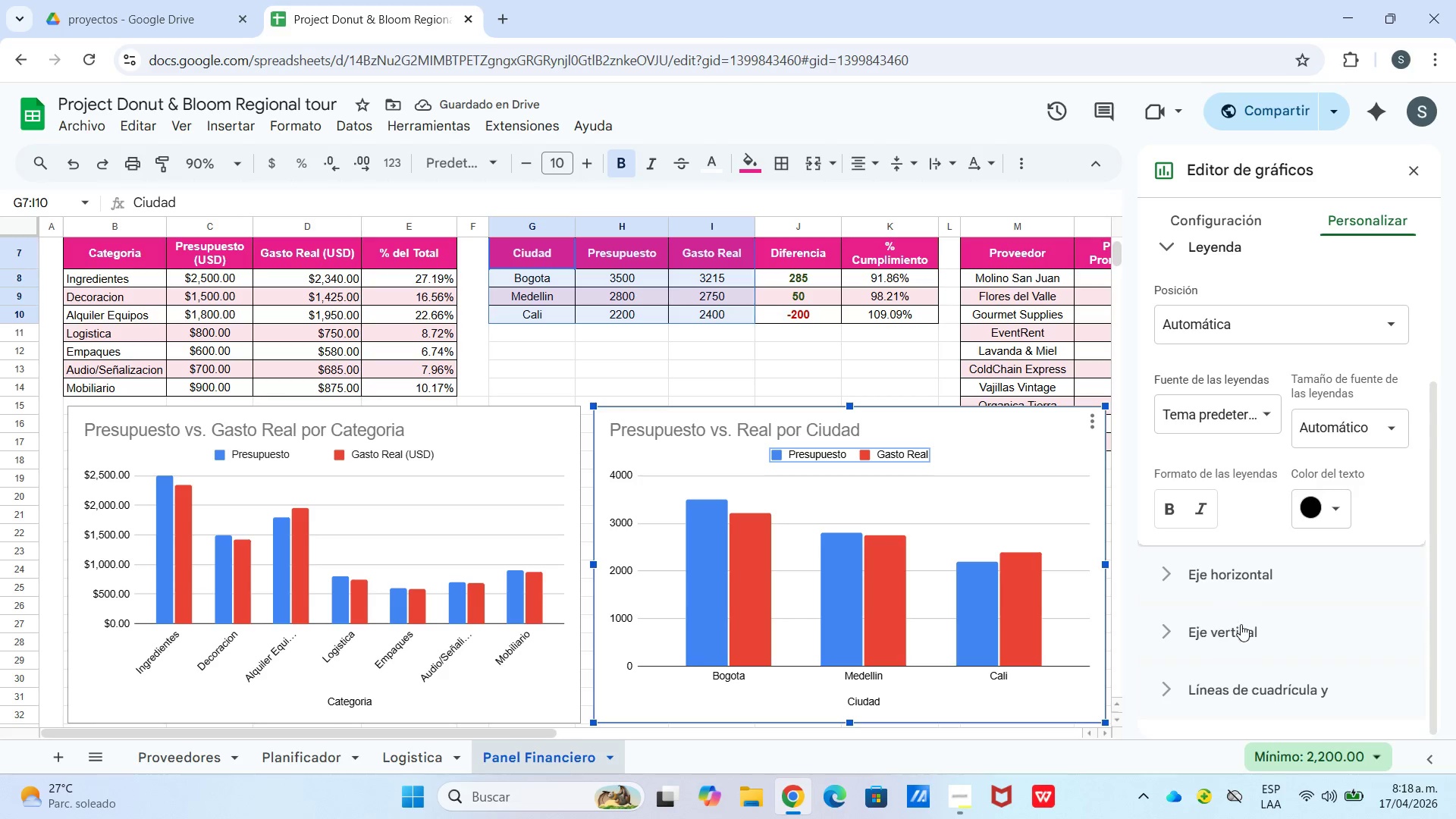 
left_click([1239, 635])
 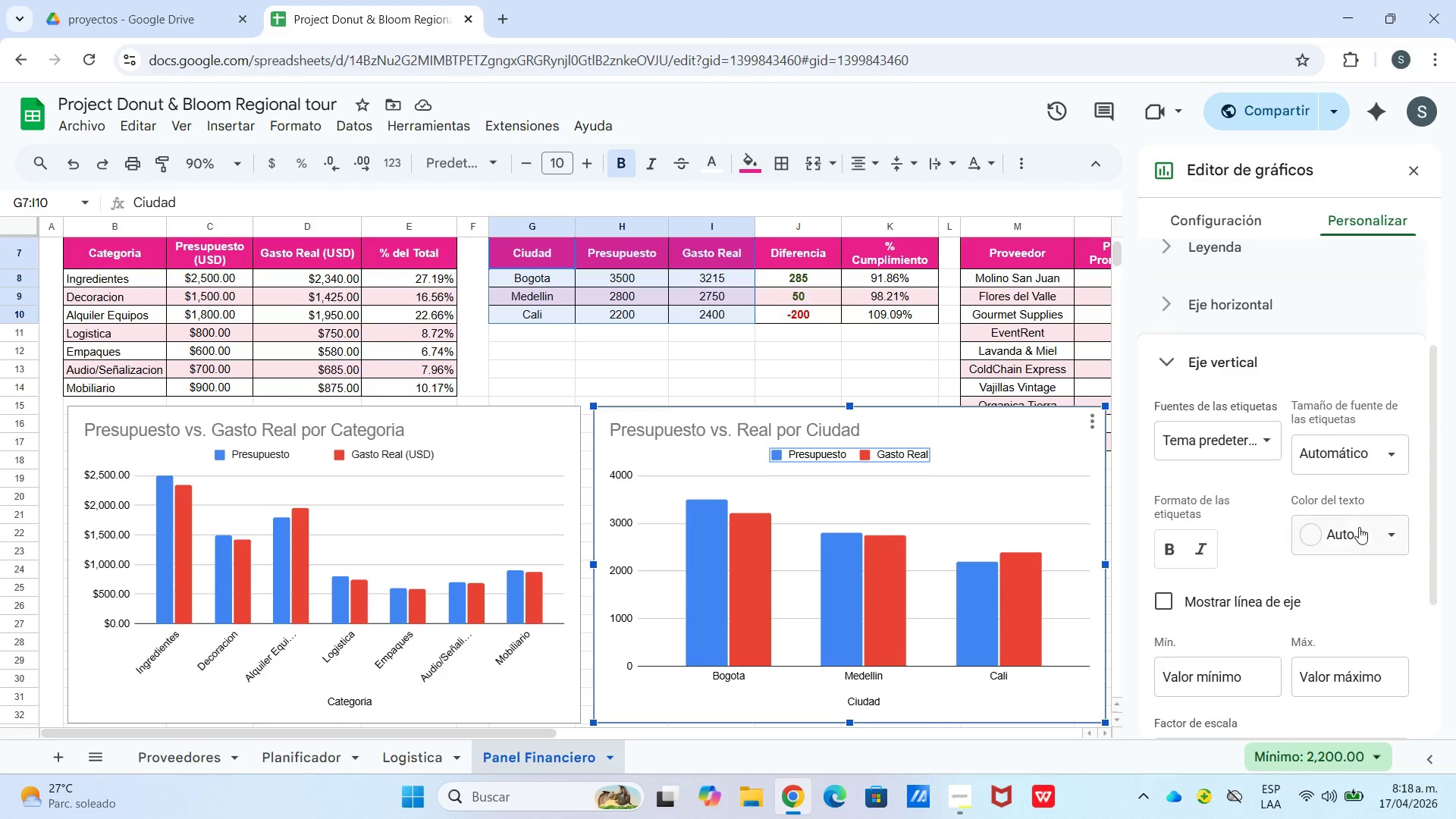 
scroll: coordinate [1260, 620], scroll_direction: down, amount: 4.0
 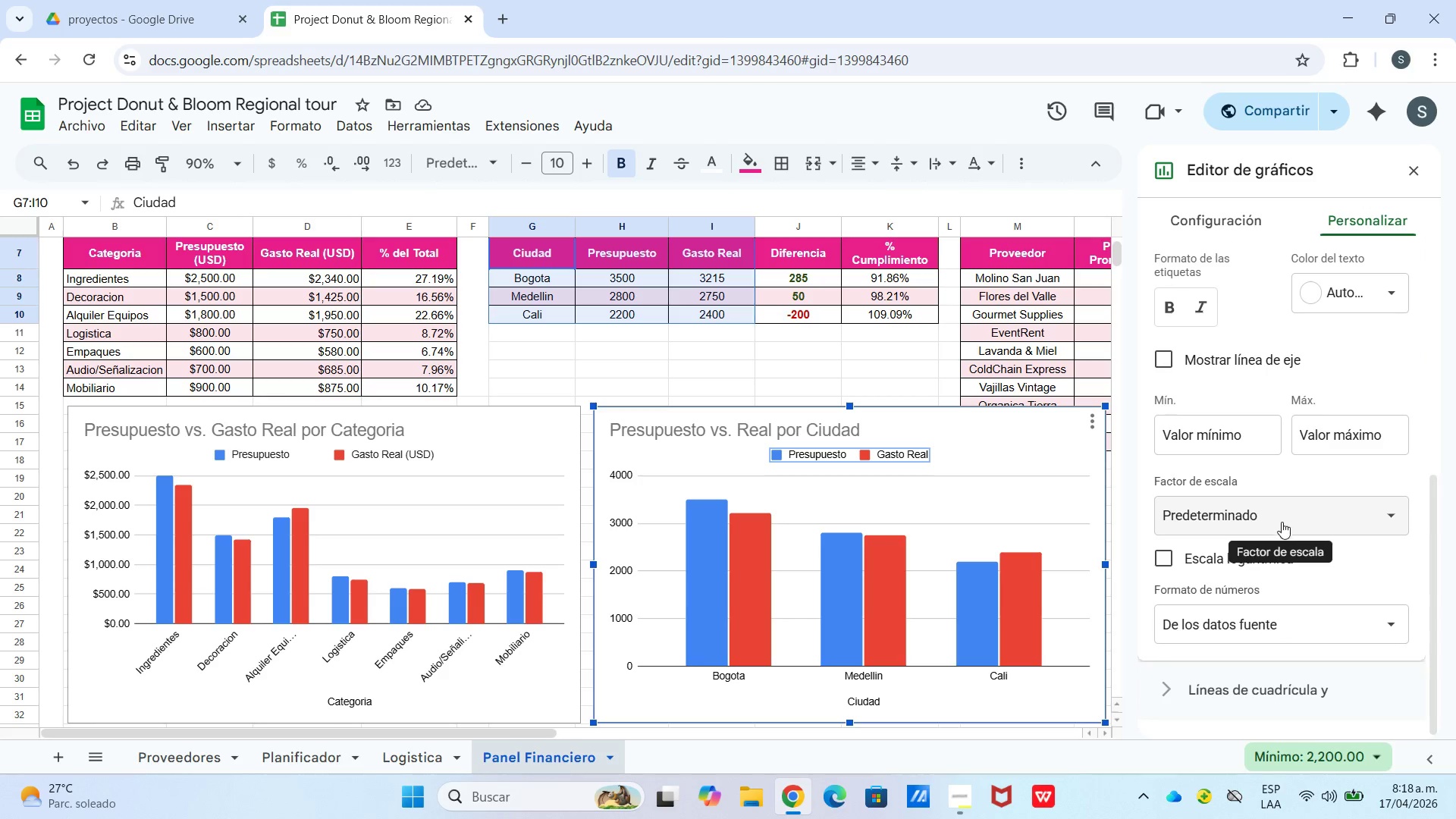 
scroll: coordinate [1312, 433], scroll_direction: up, amount: 5.0
 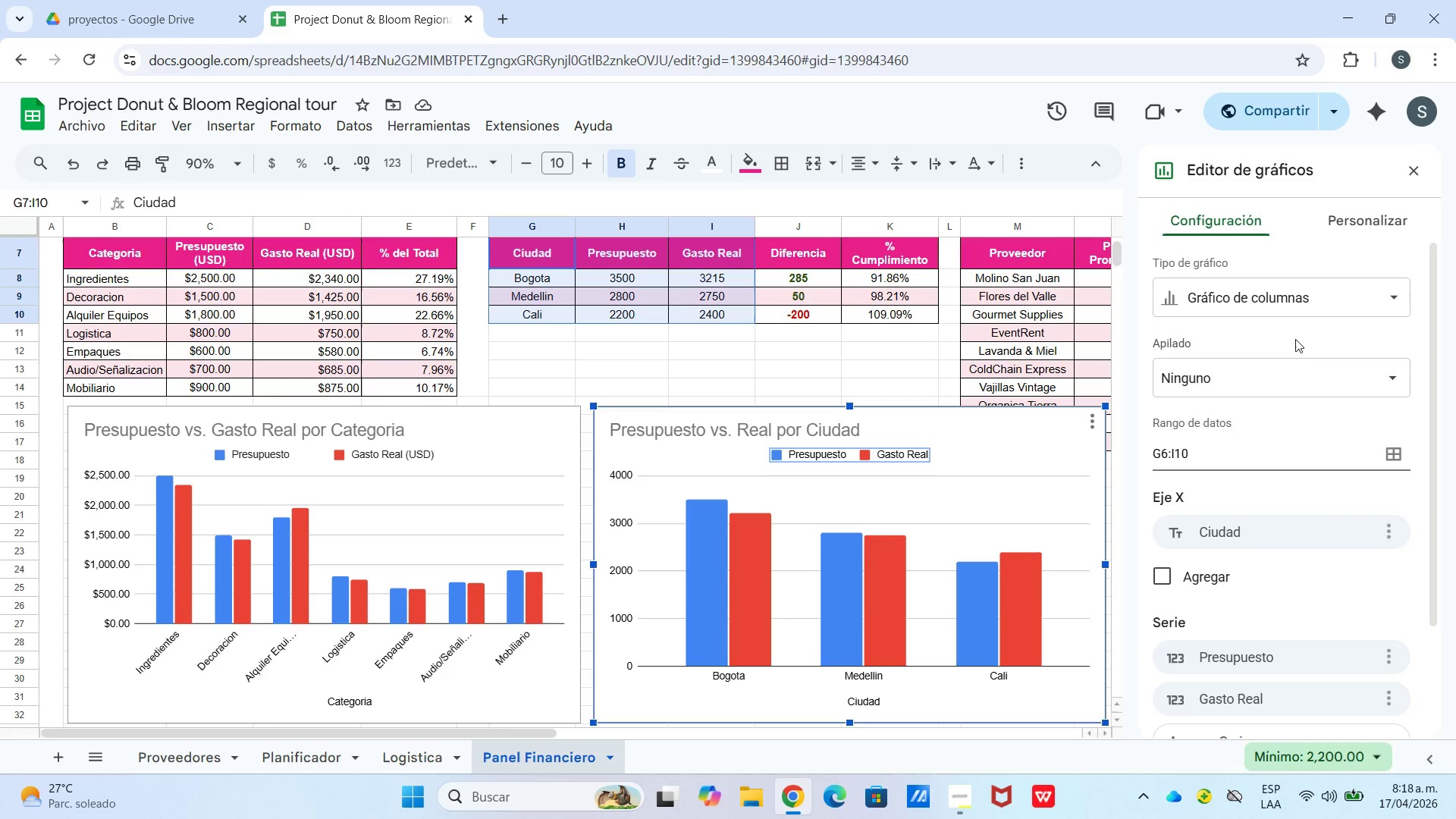 
left_click([1272, 379])
 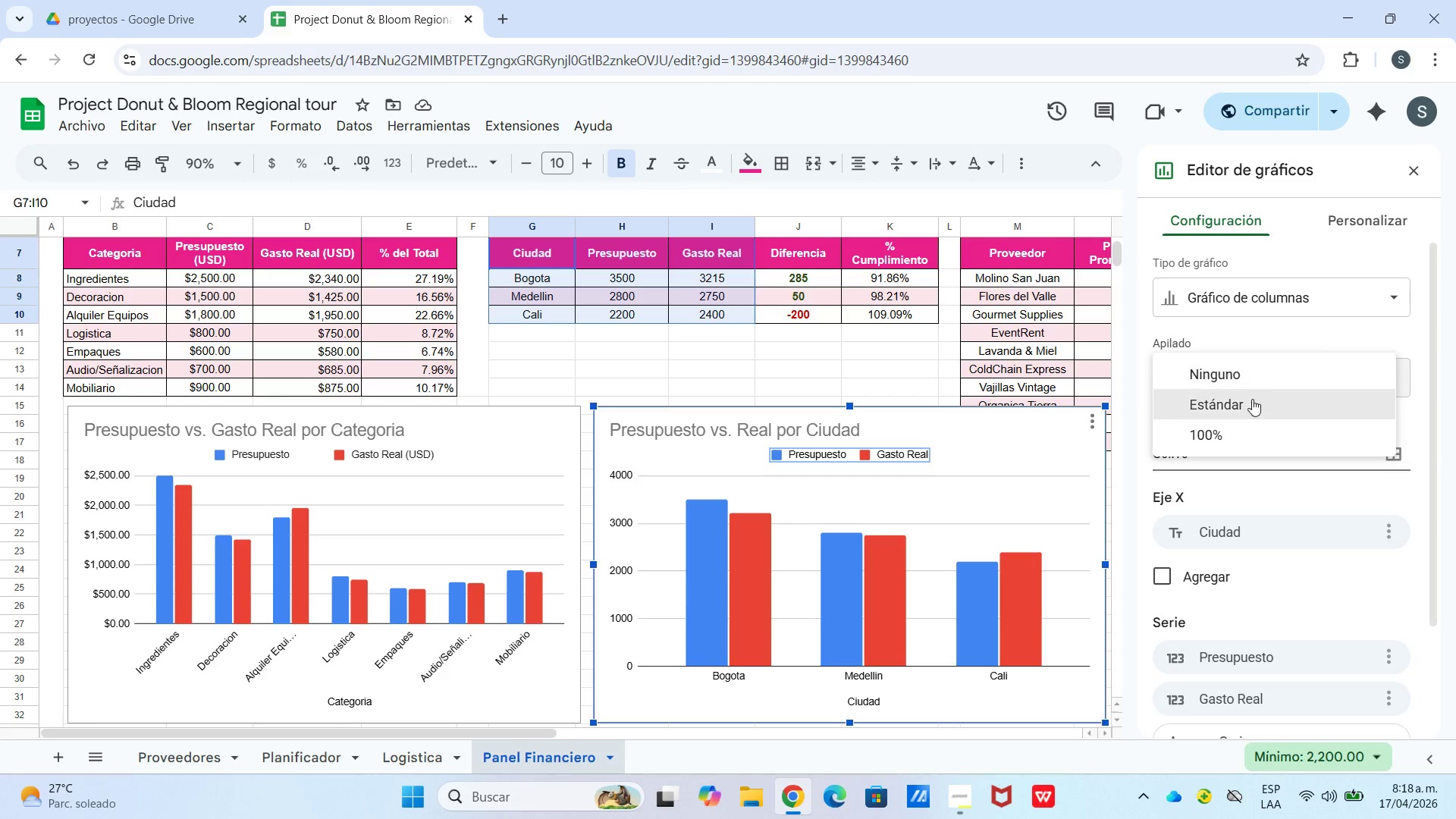 
left_click([1251, 403])
 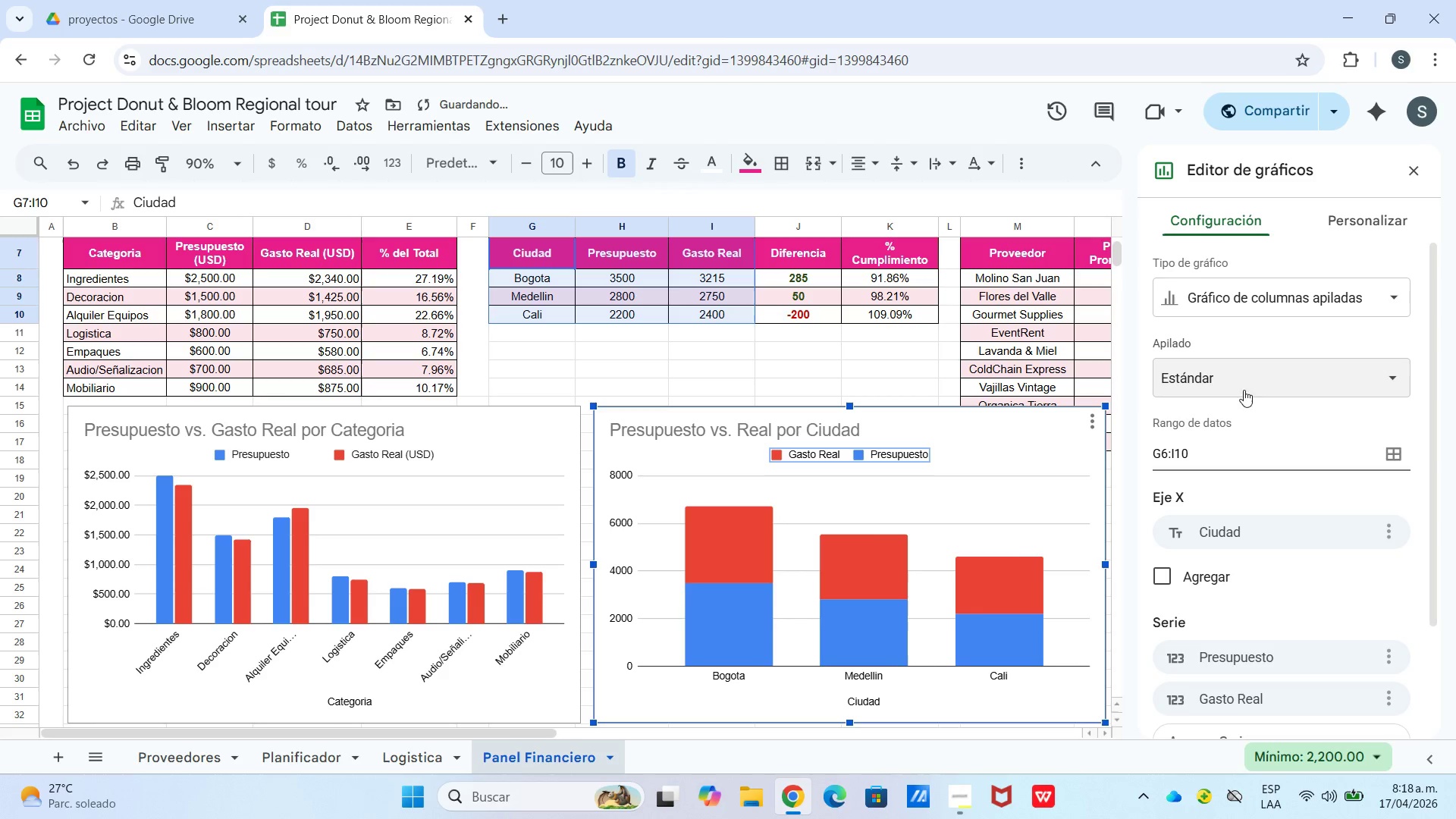 
left_click([1241, 381])
 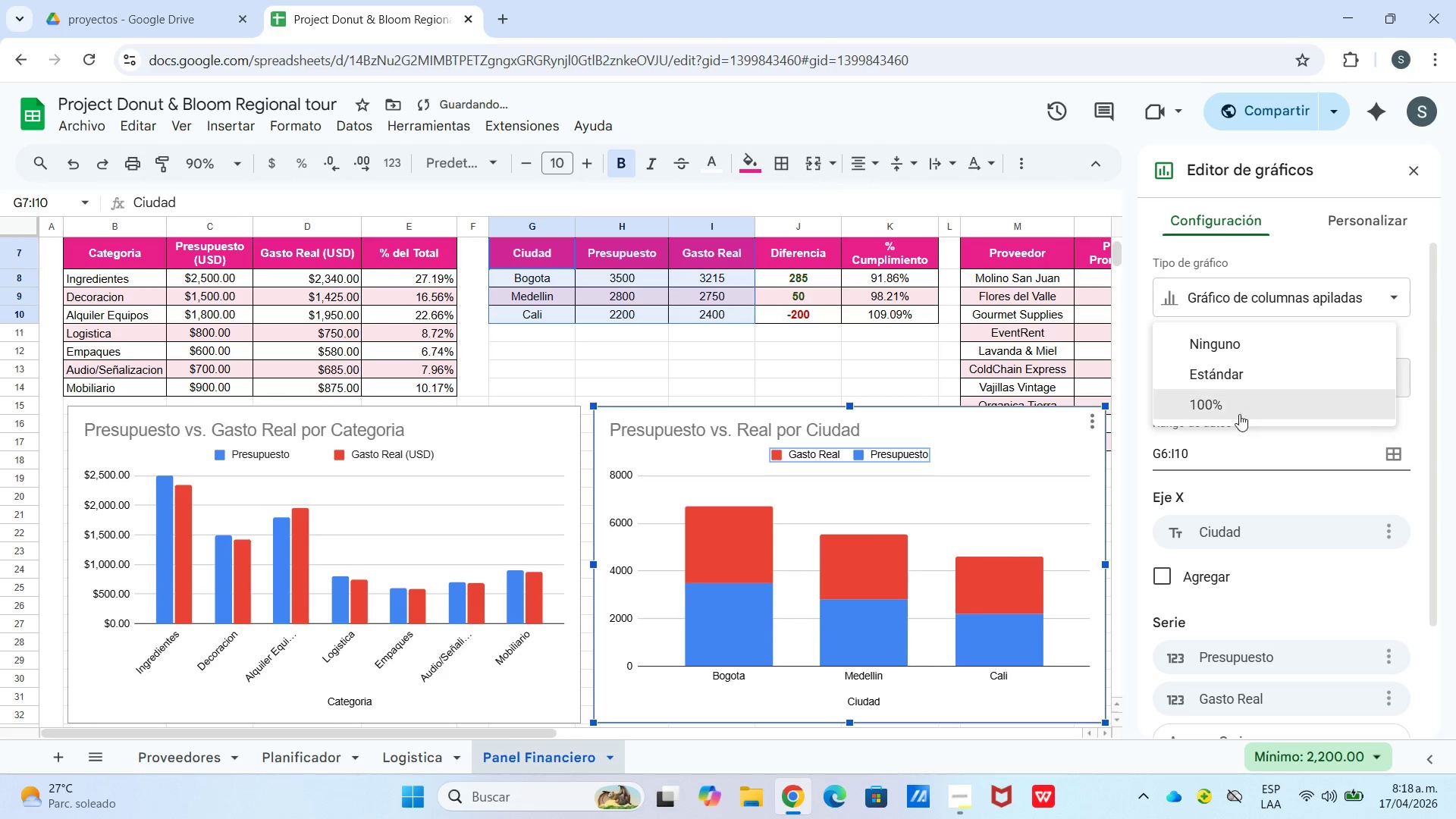 
left_click([1239, 407])
 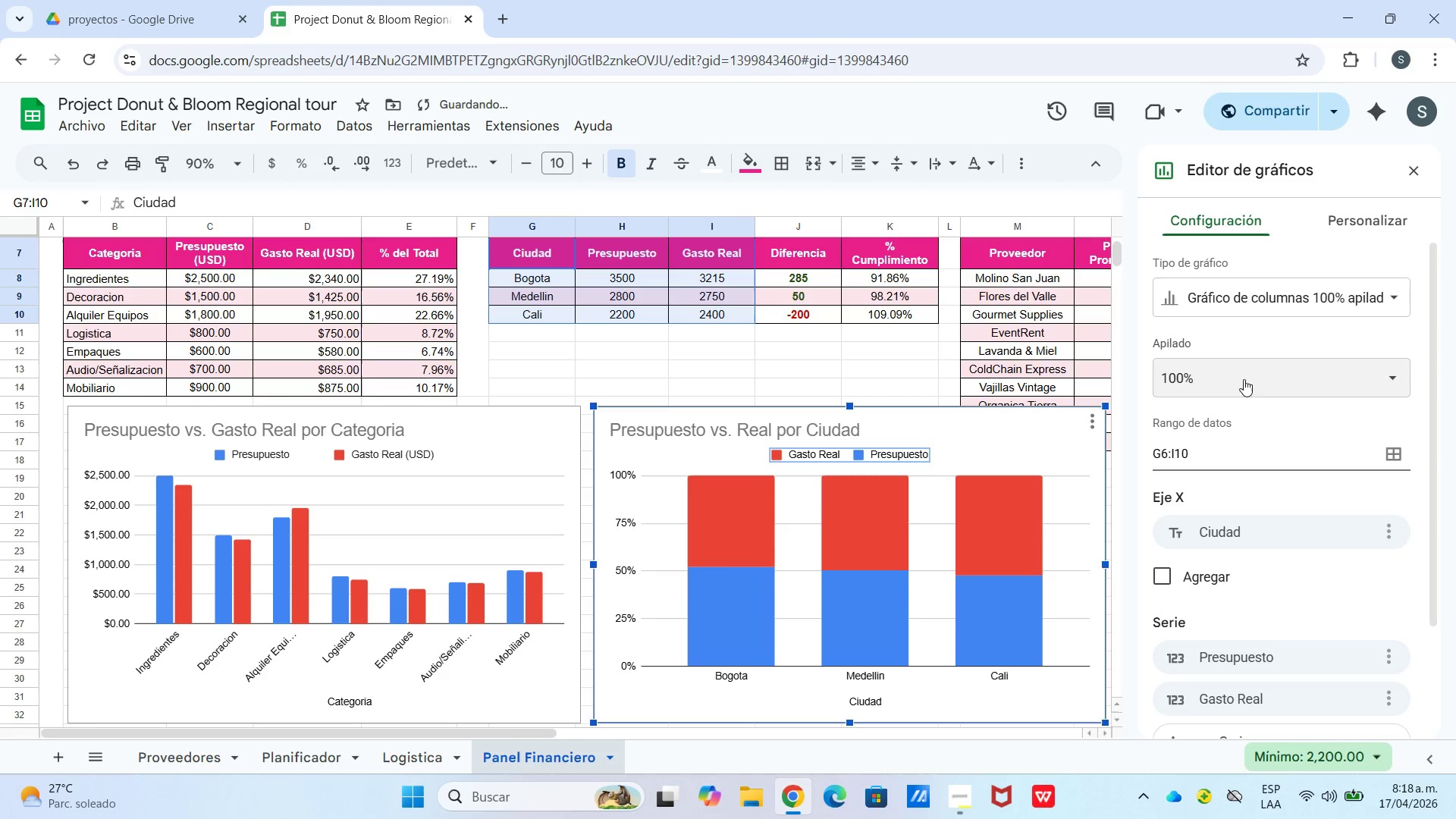 
left_click([1244, 369])
 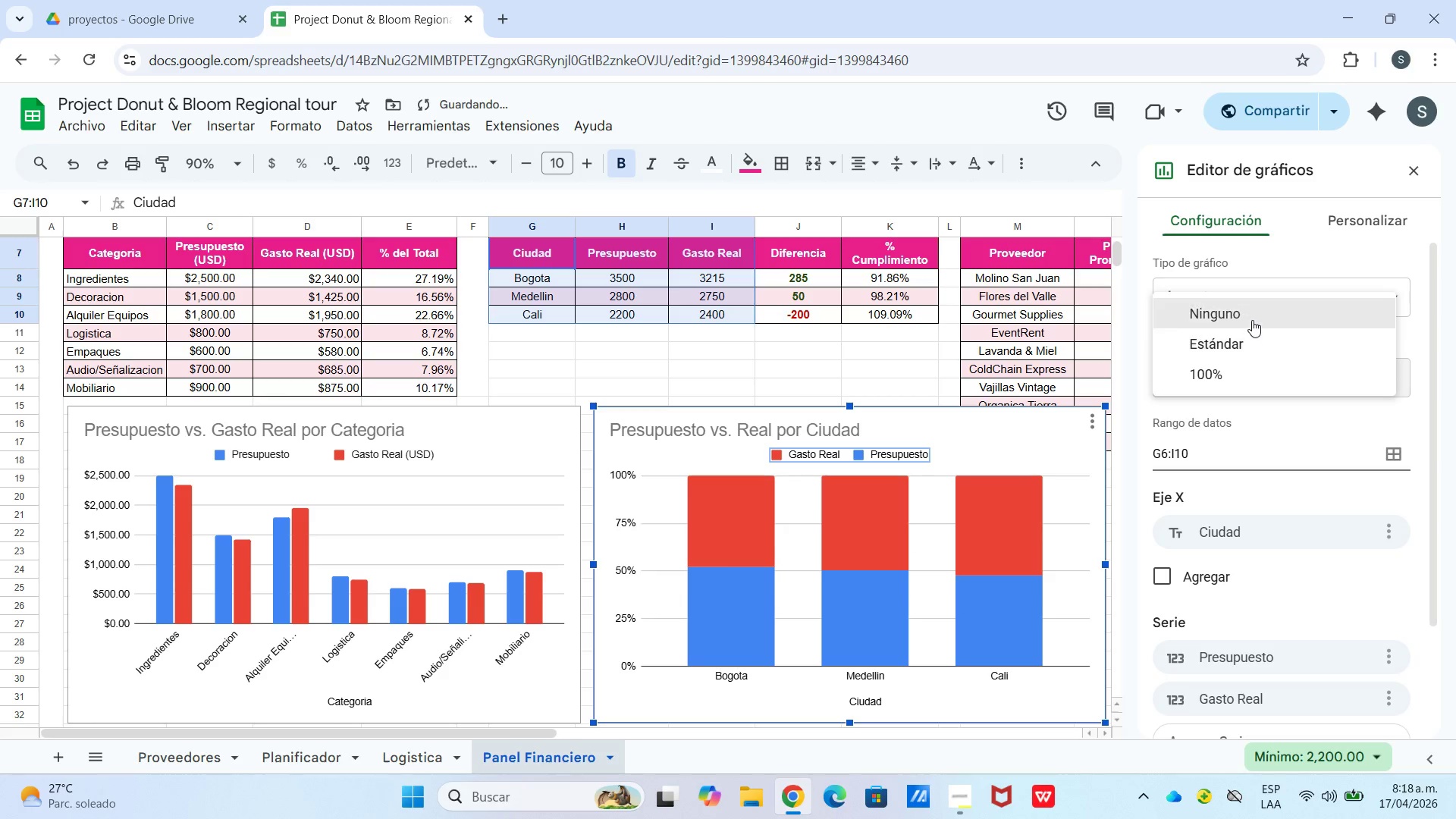 
left_click([1254, 315])
 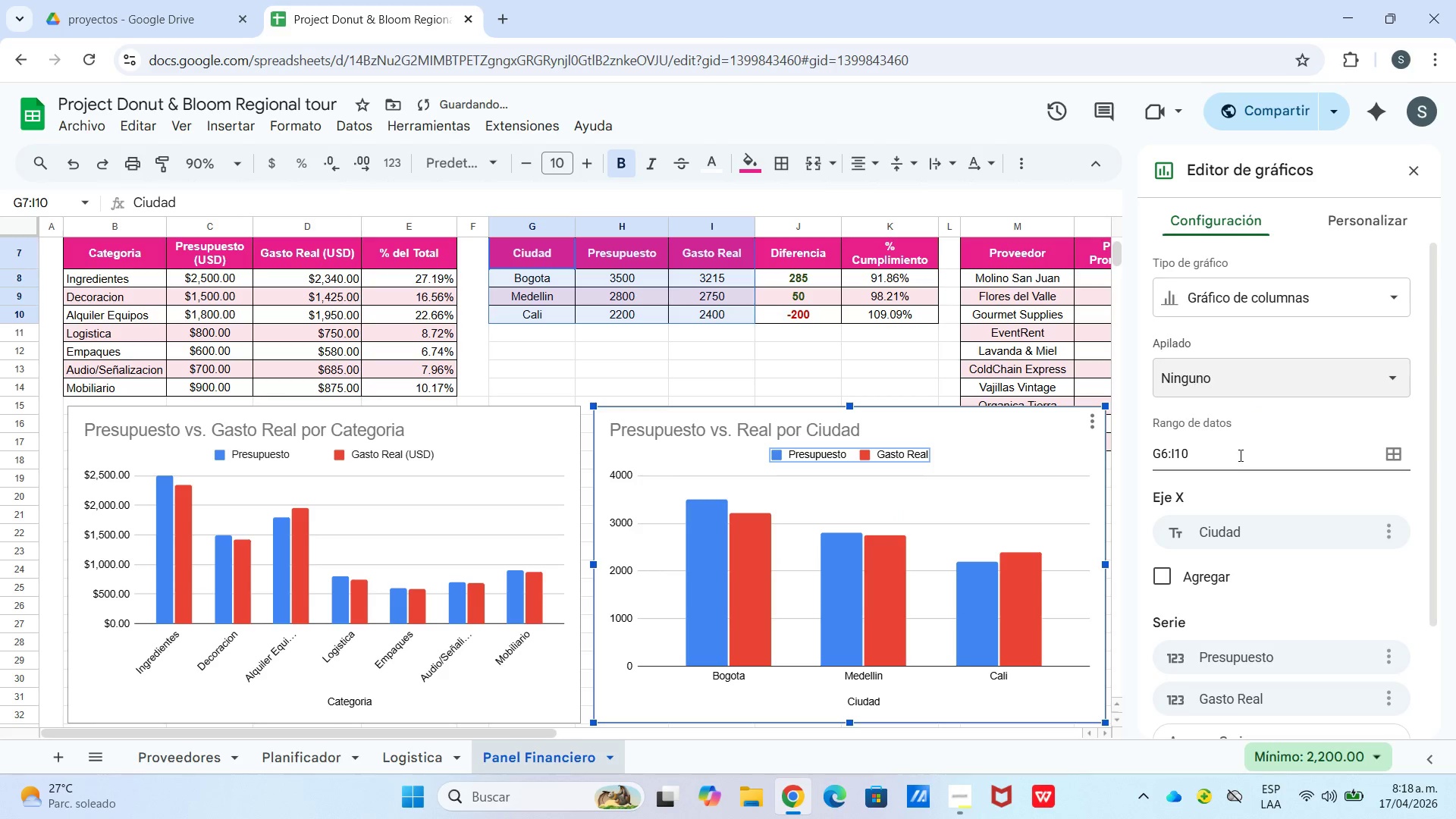 
scroll: coordinate [1305, 617], scroll_direction: down, amount: 7.0
 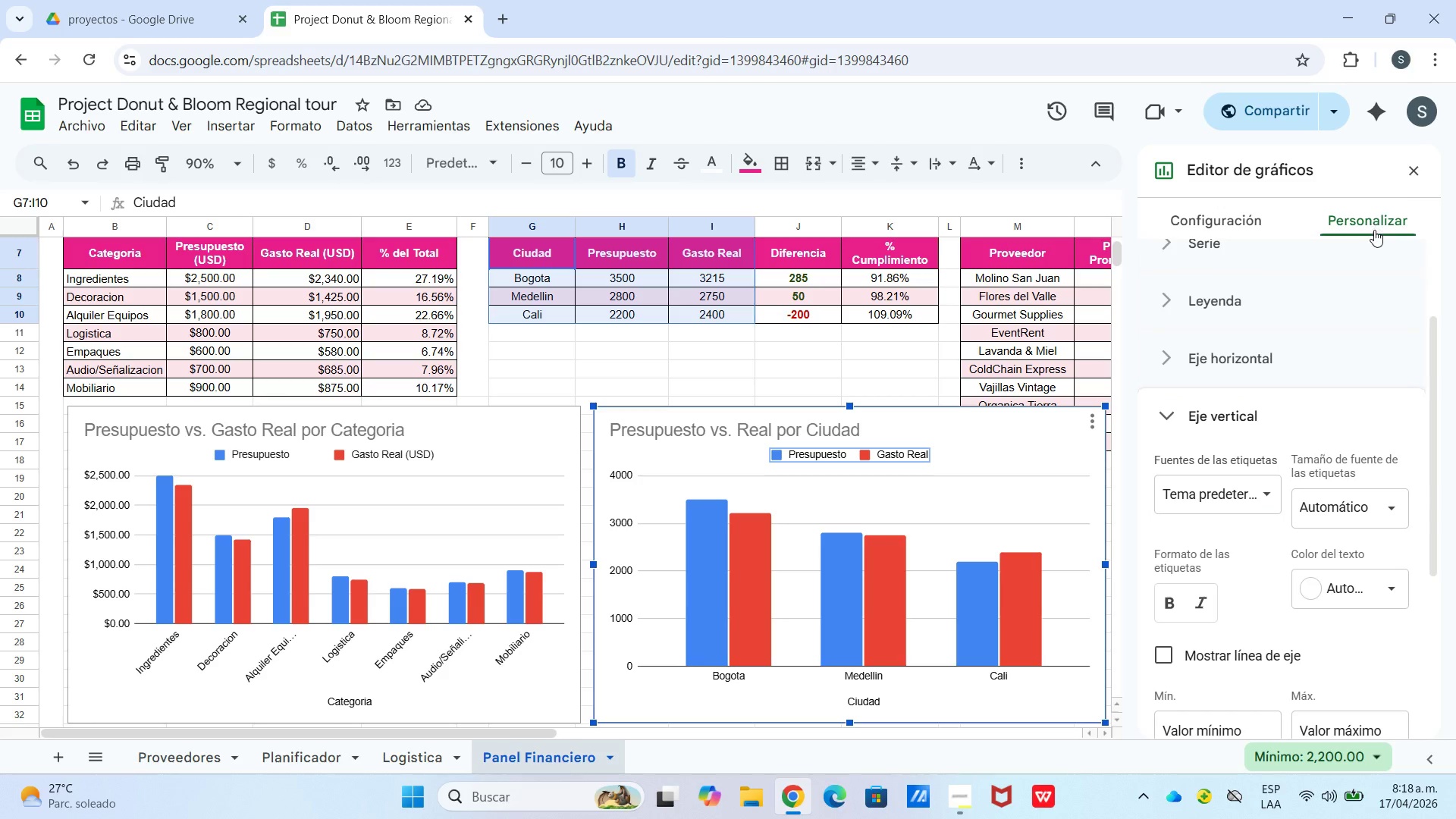 
left_click([1280, 263])
 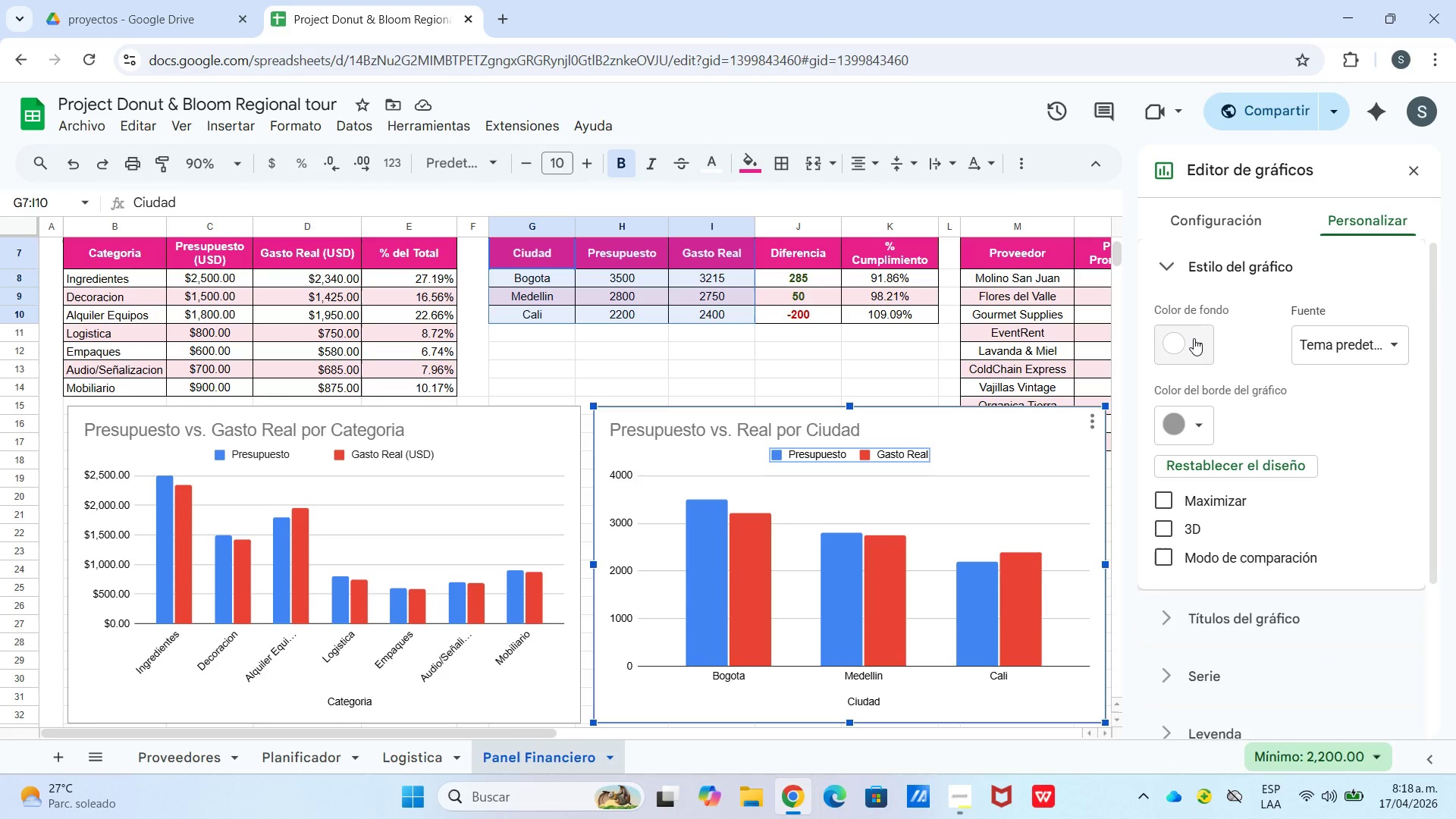 
scroll: coordinate [1262, 342], scroll_direction: up, amount: 11.0
 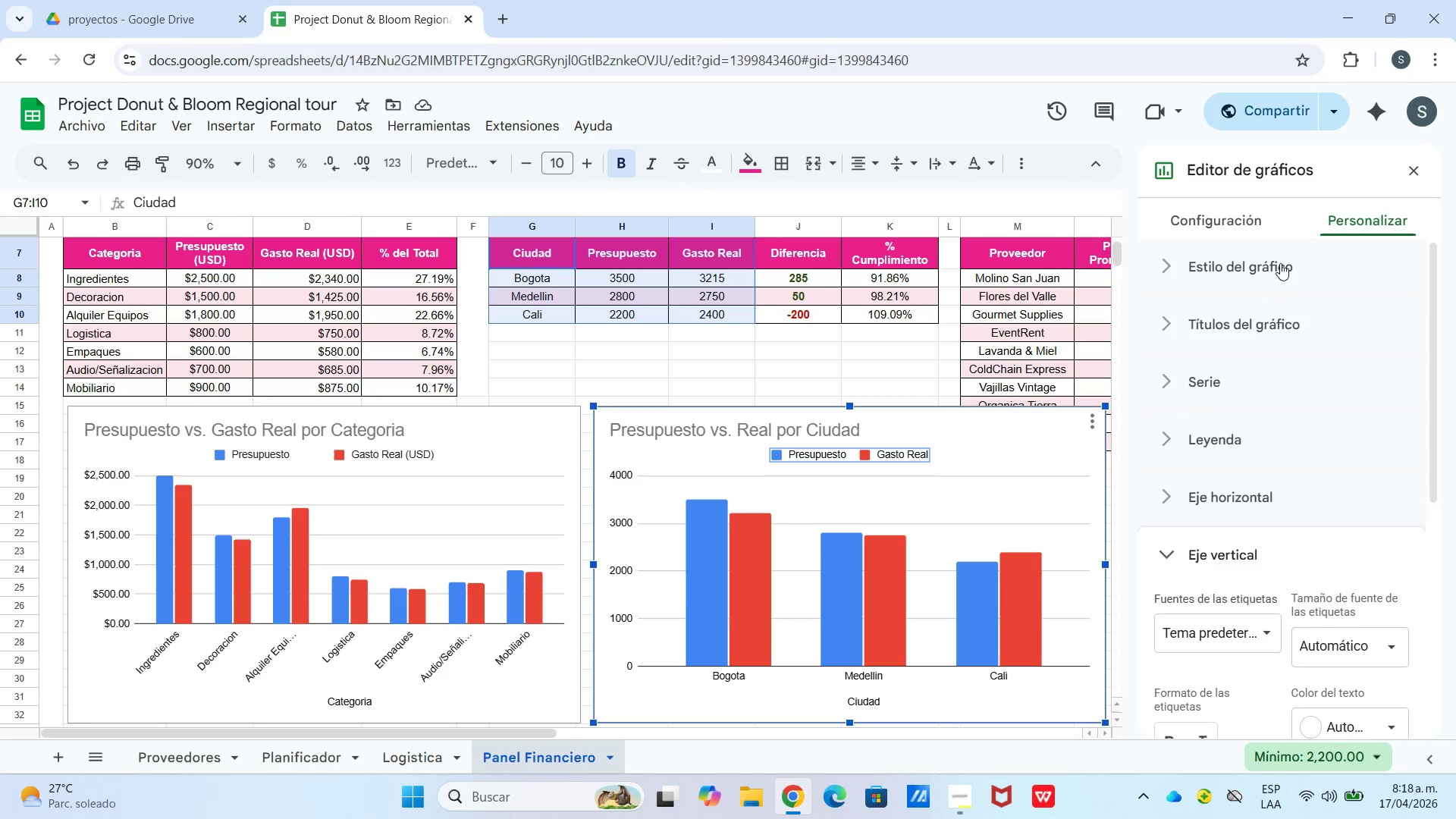 
left_click([1195, 343])
 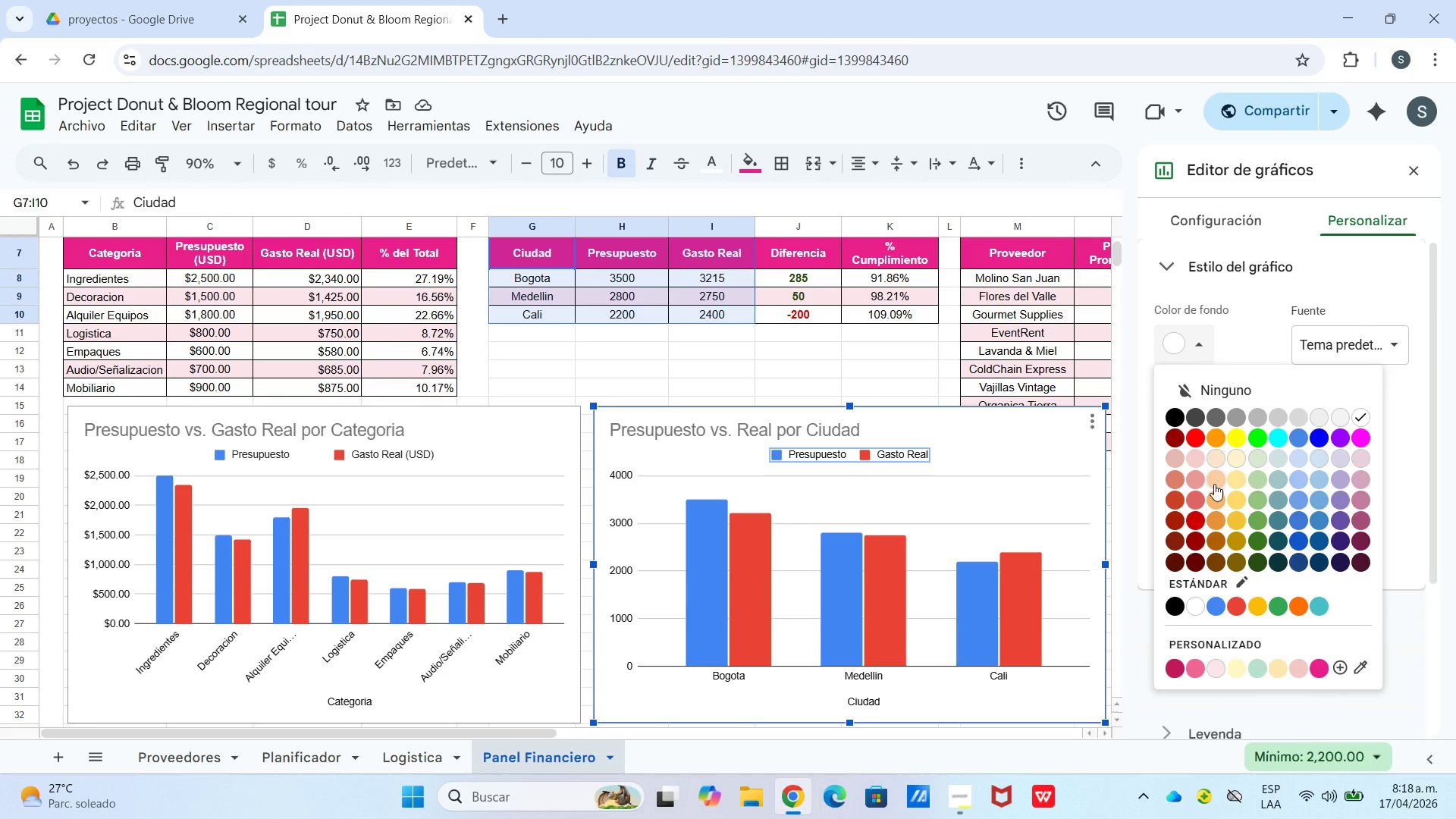 
left_click([1216, 485])
 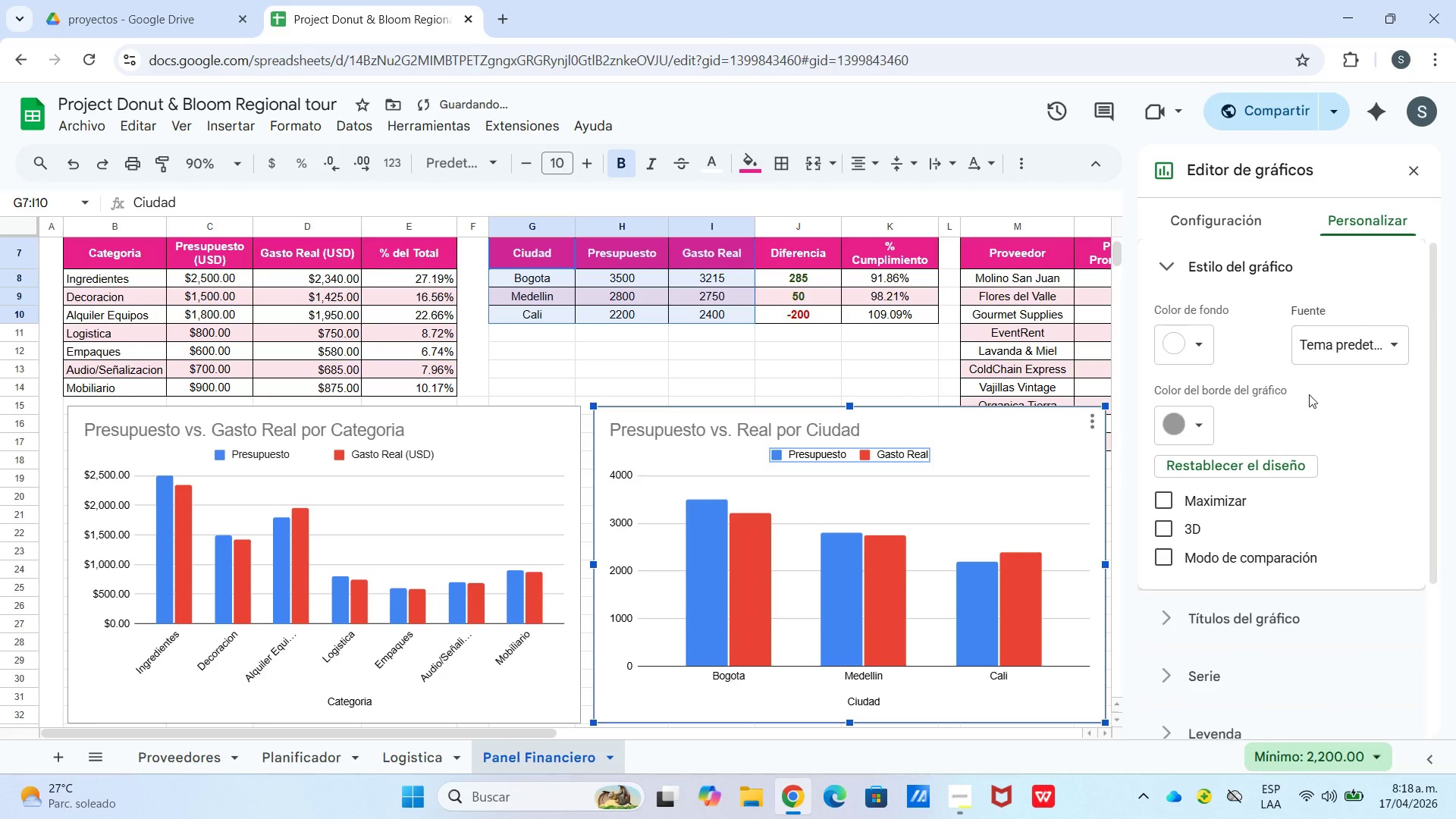 
mouse_move([1344, 324])
 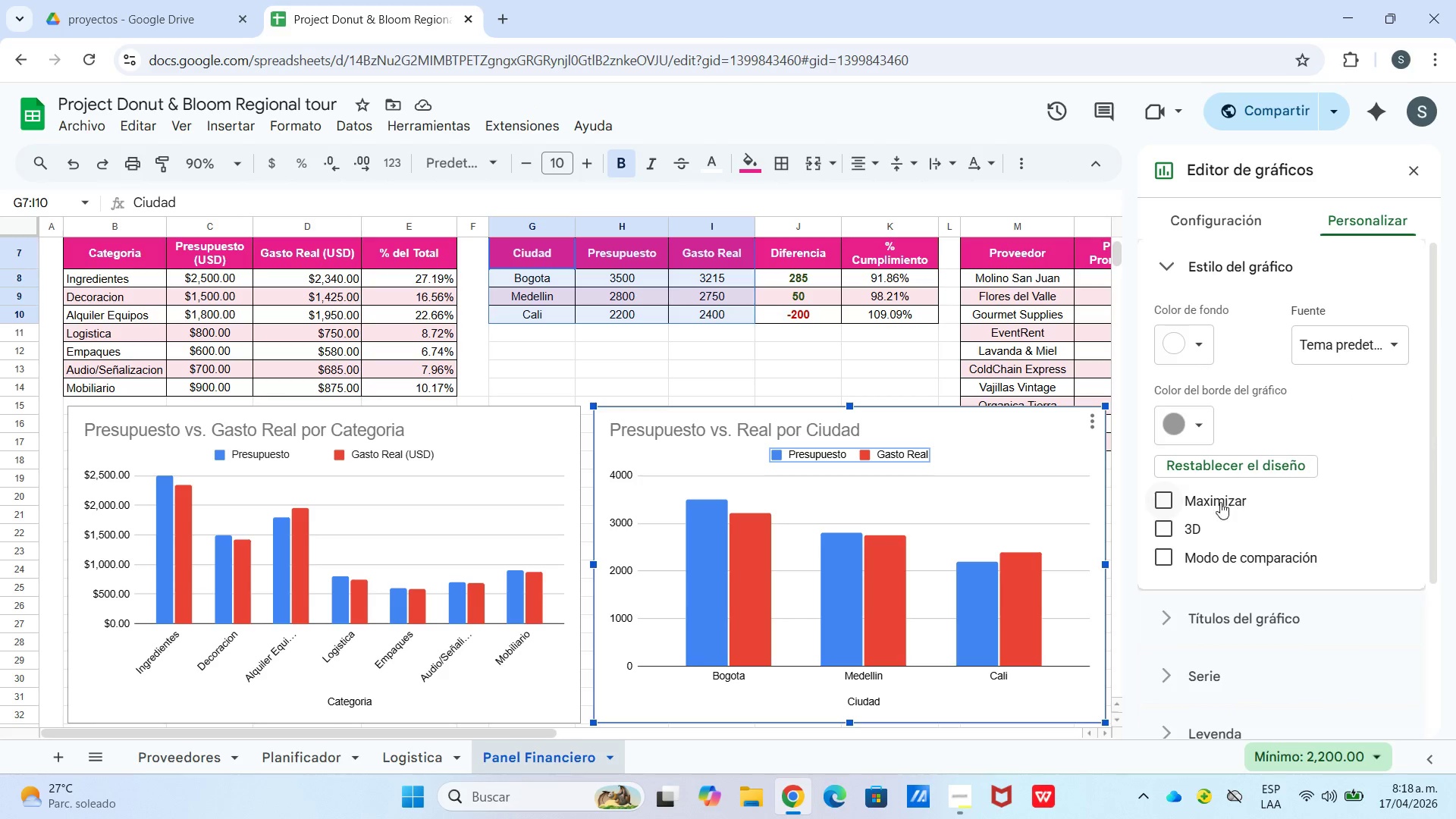 
scroll: coordinate [1206, 516], scroll_direction: down, amount: 1.0
 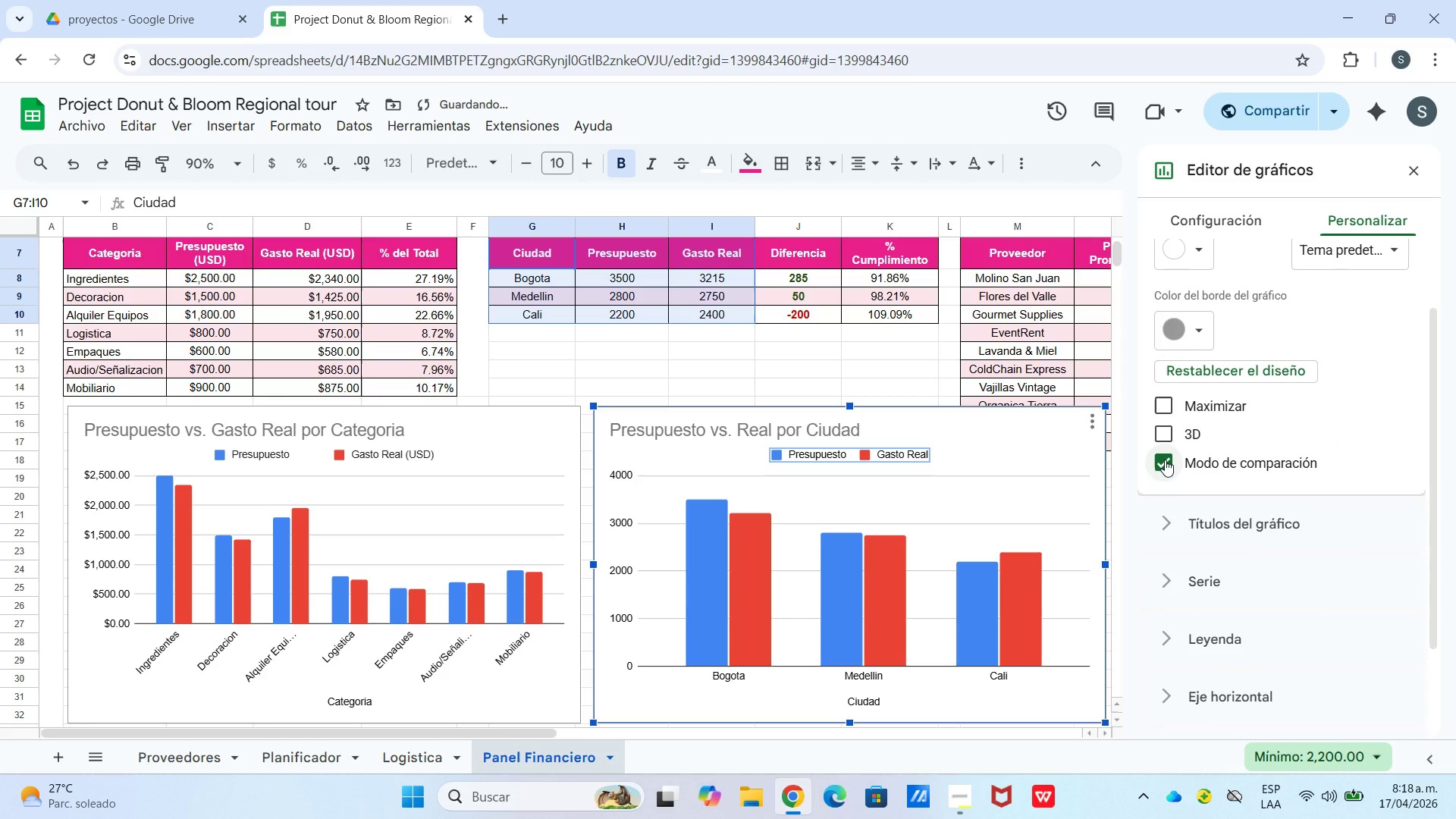 
left_click([1165, 460])
 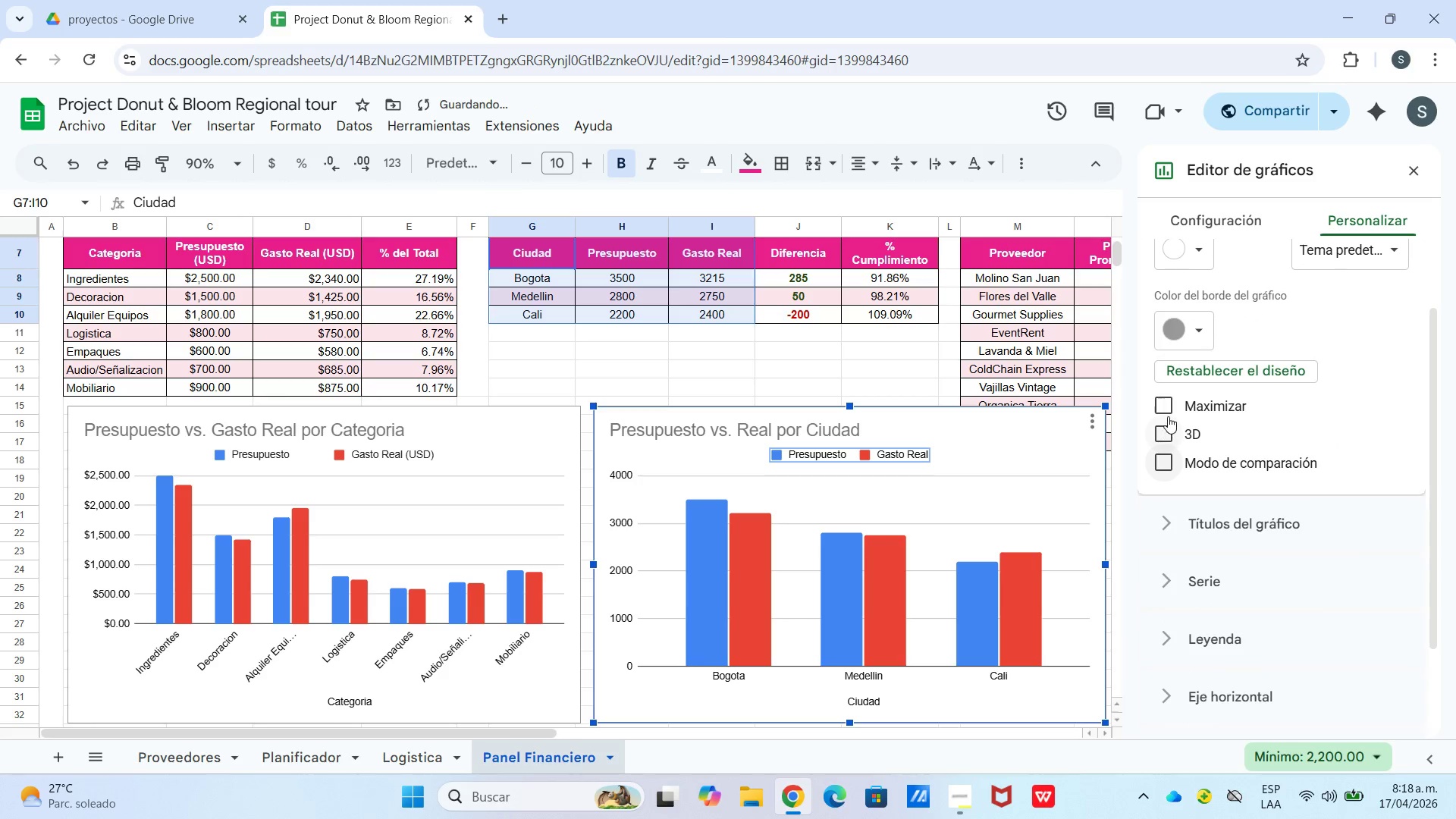 
left_click([1168, 410])
 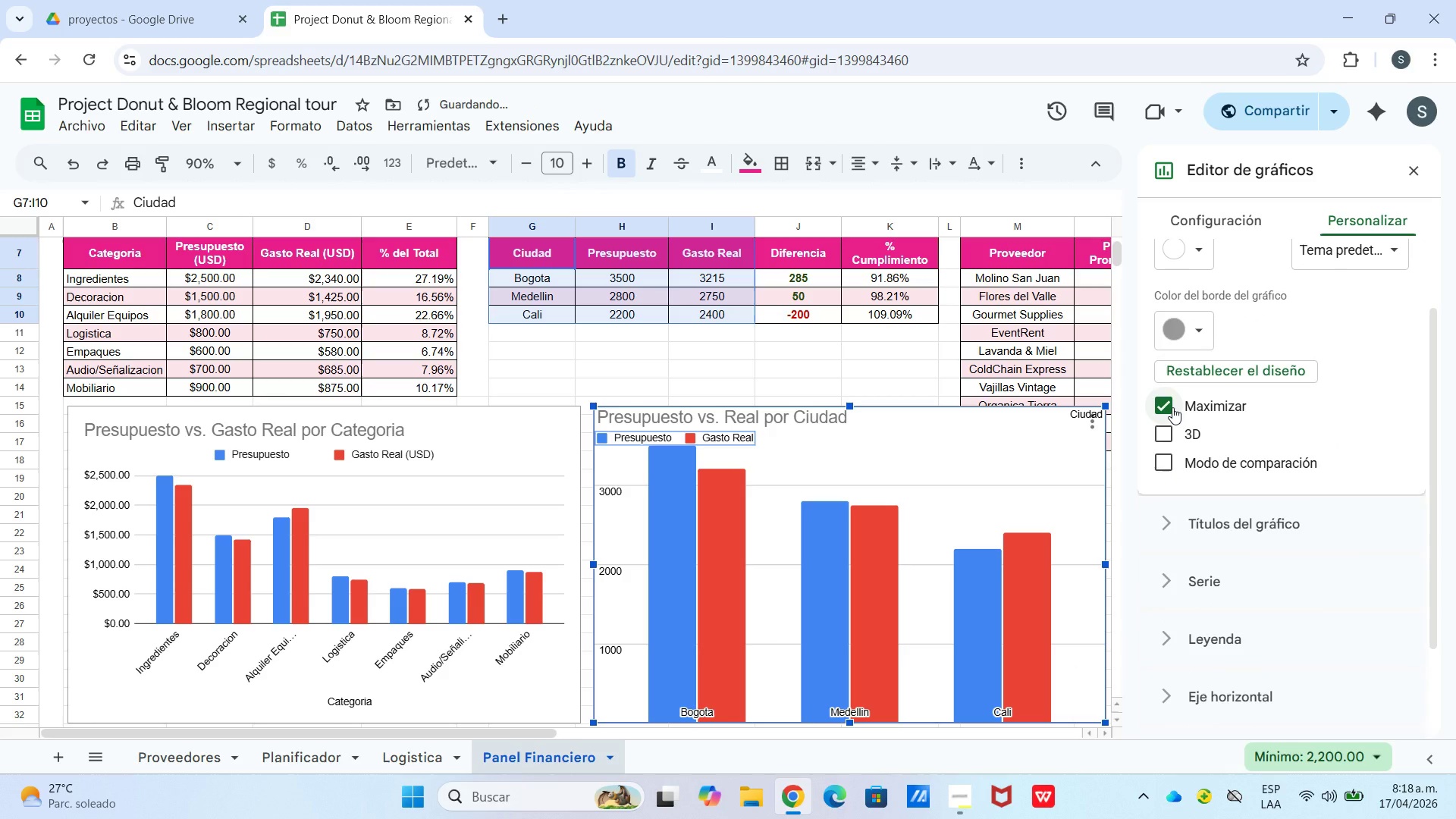 
left_click([1172, 407])
 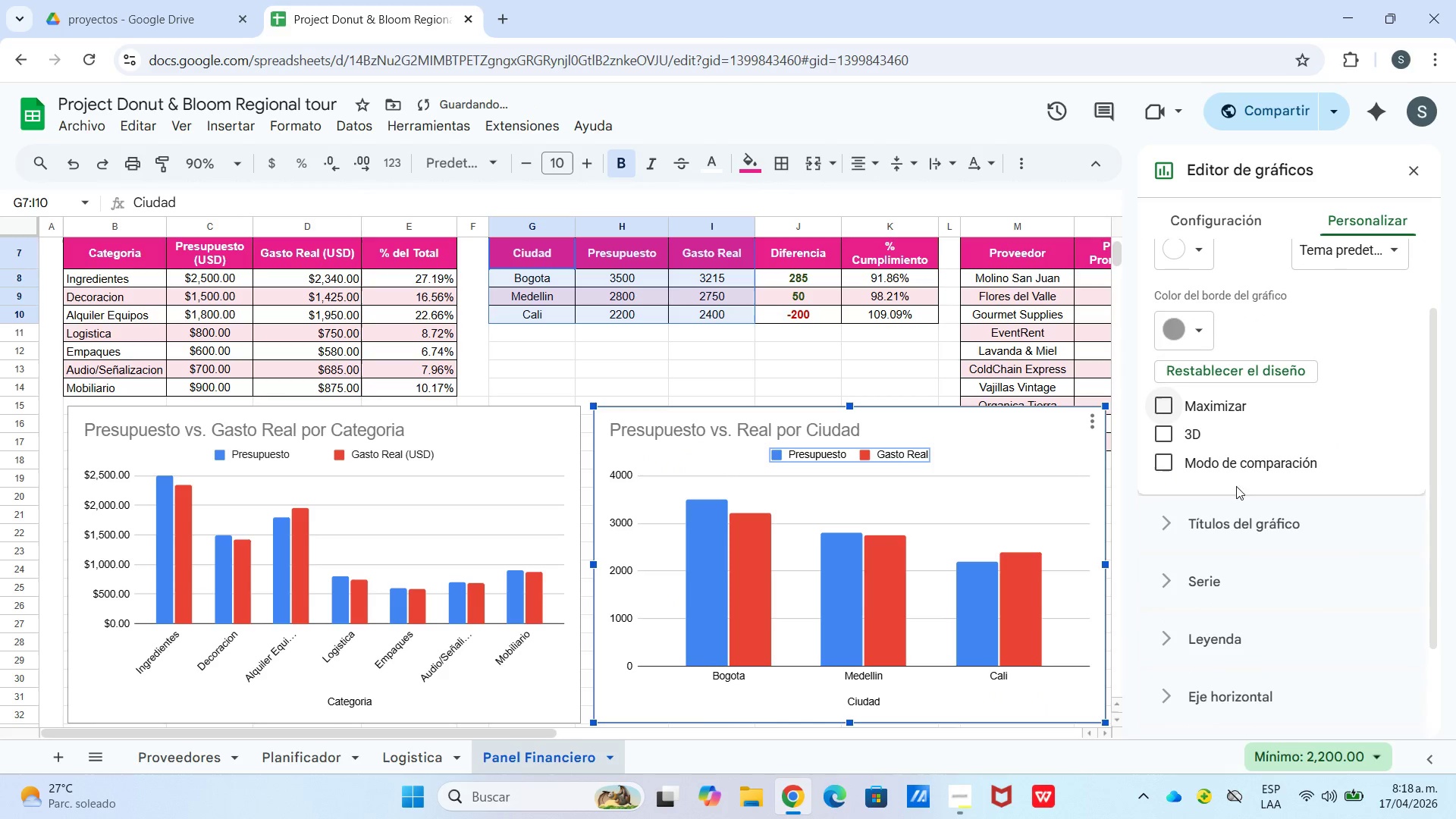 
scroll: coordinate [1232, 509], scroll_direction: down, amount: 2.0
 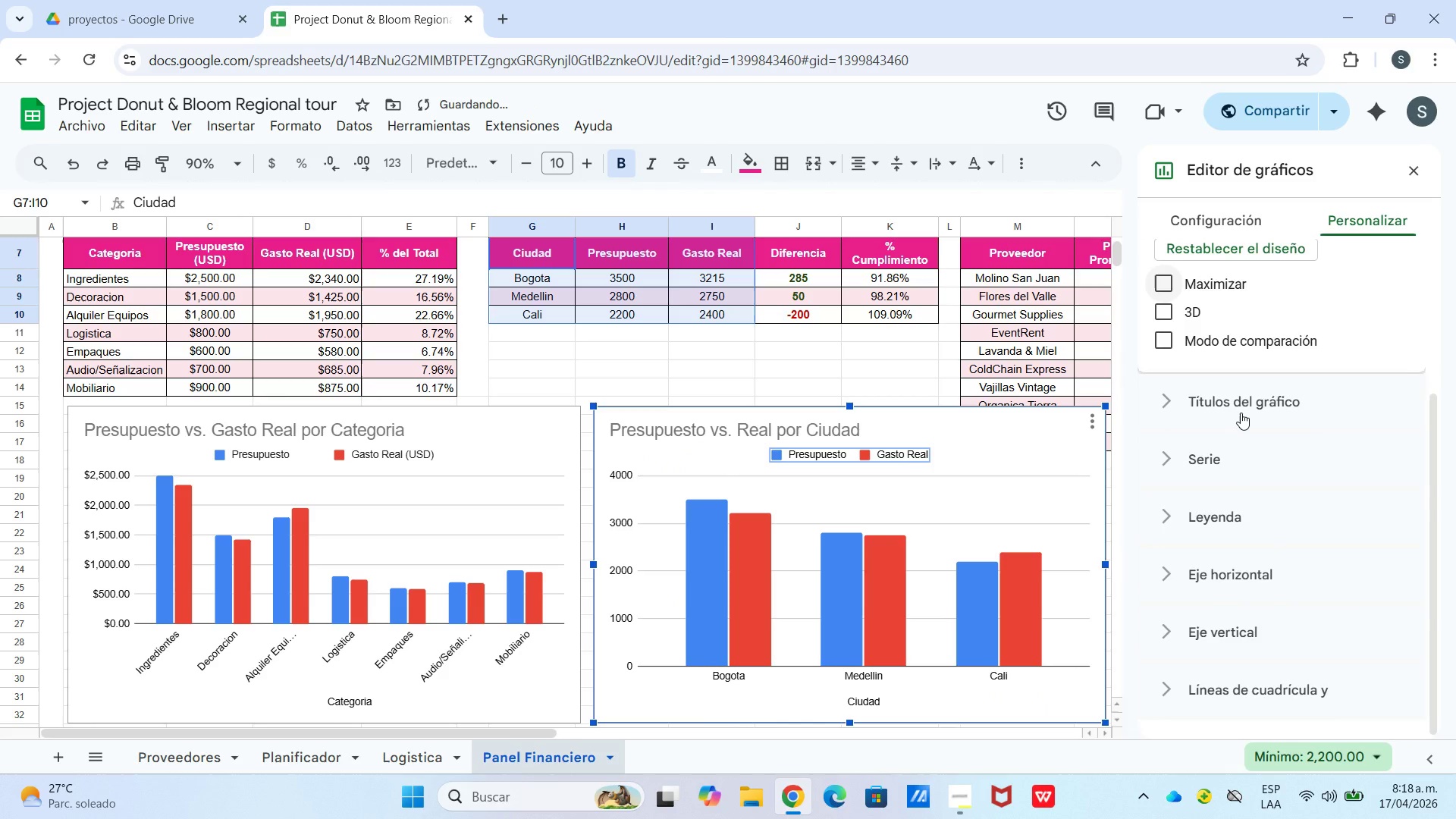 
scroll: coordinate [1241, 413], scroll_direction: up, amount: 3.0
 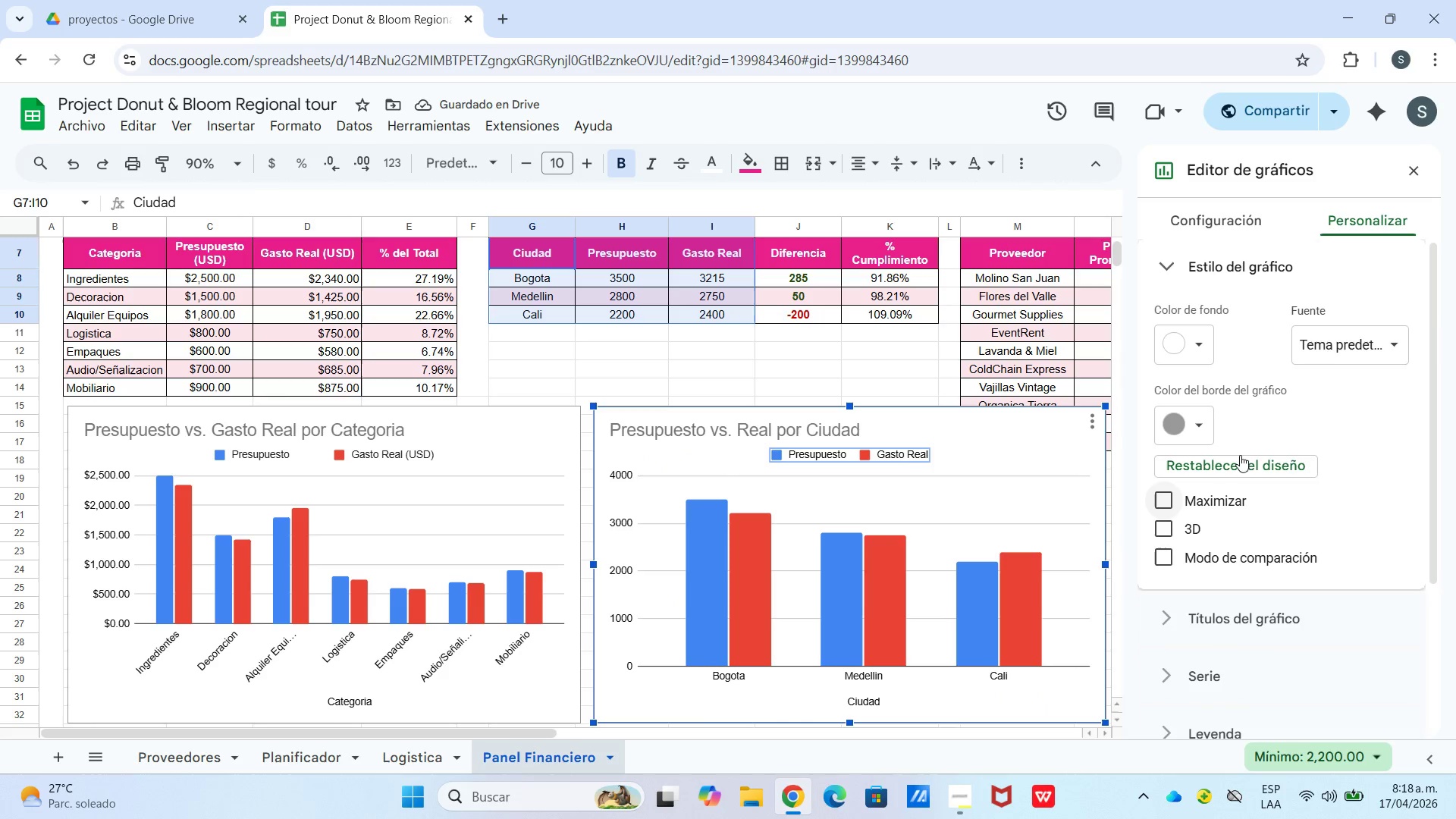 
scroll: coordinate [1249, 492], scroll_direction: down, amount: 5.0
 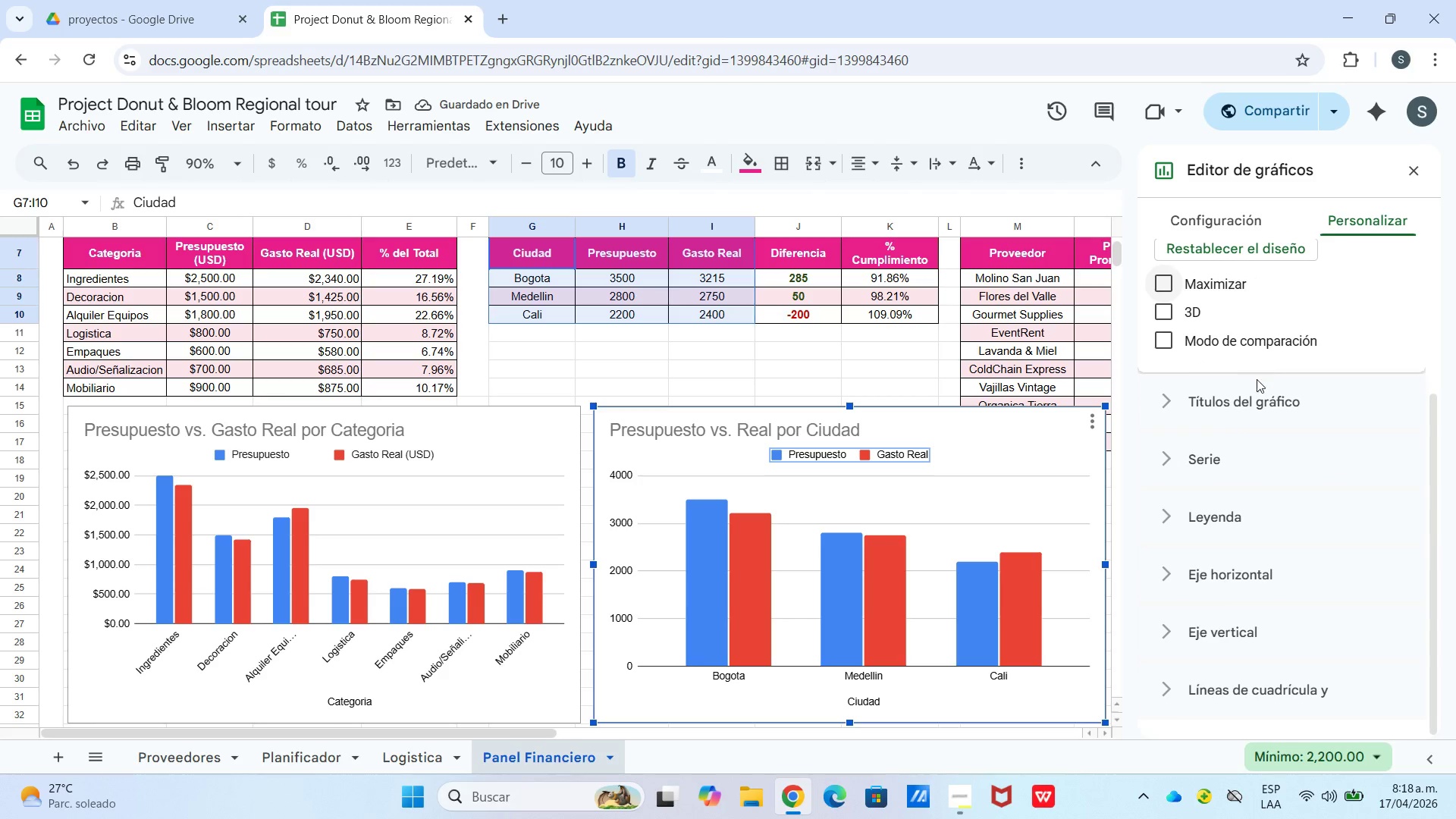 
left_click([1254, 408])
 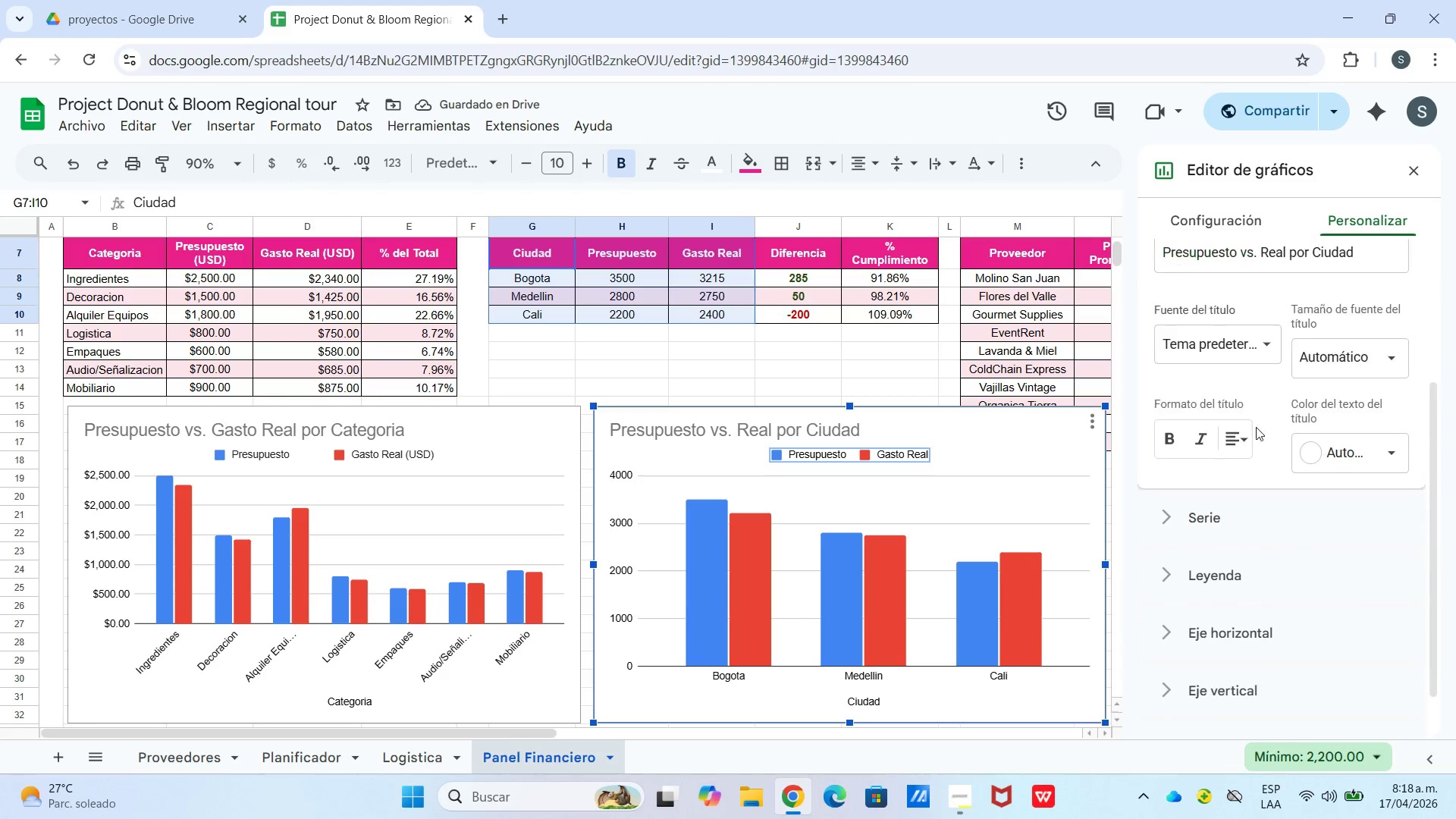 
scroll: coordinate [1257, 437], scroll_direction: down, amount: 2.0
 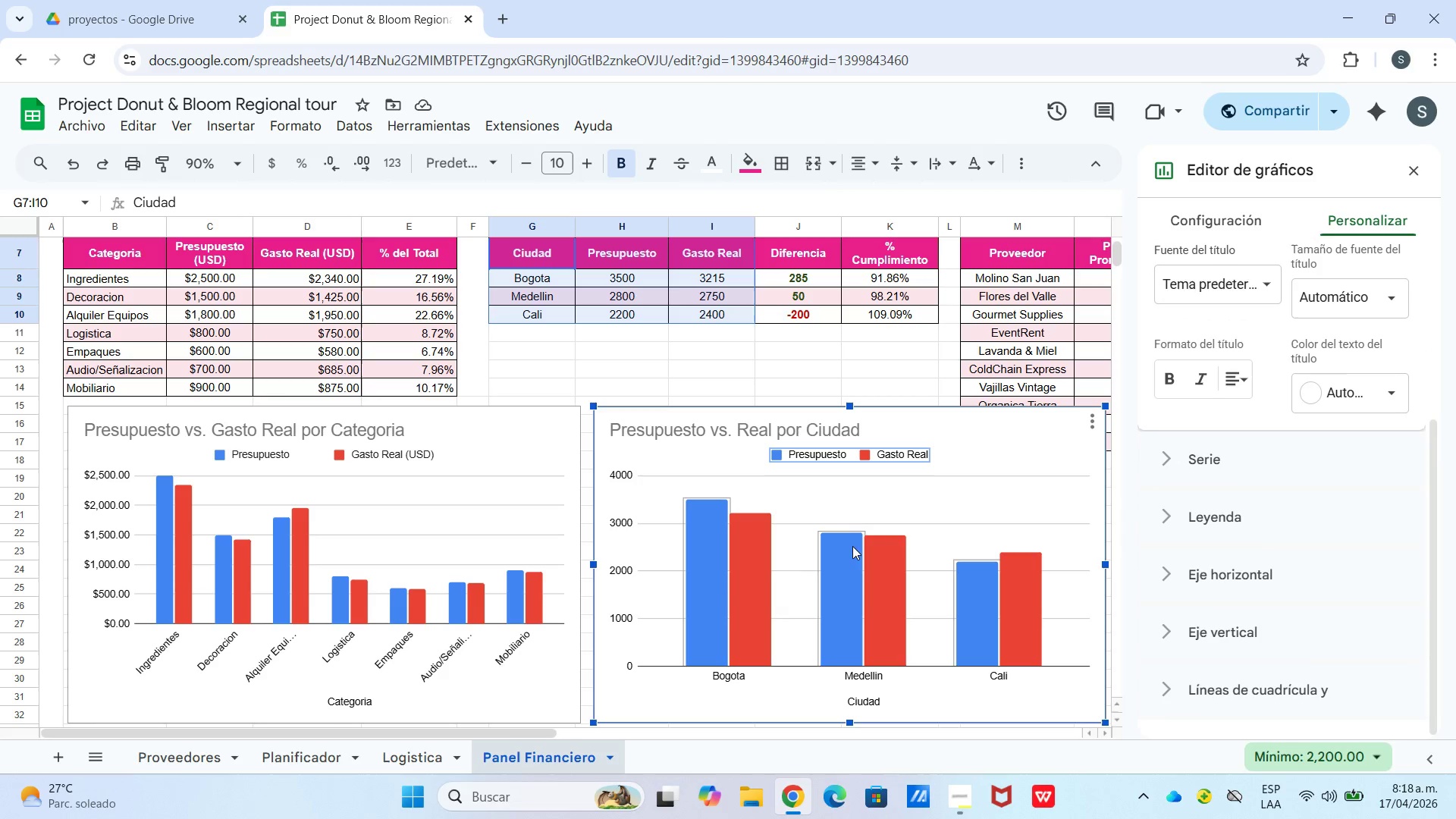 
left_click([857, 566])
 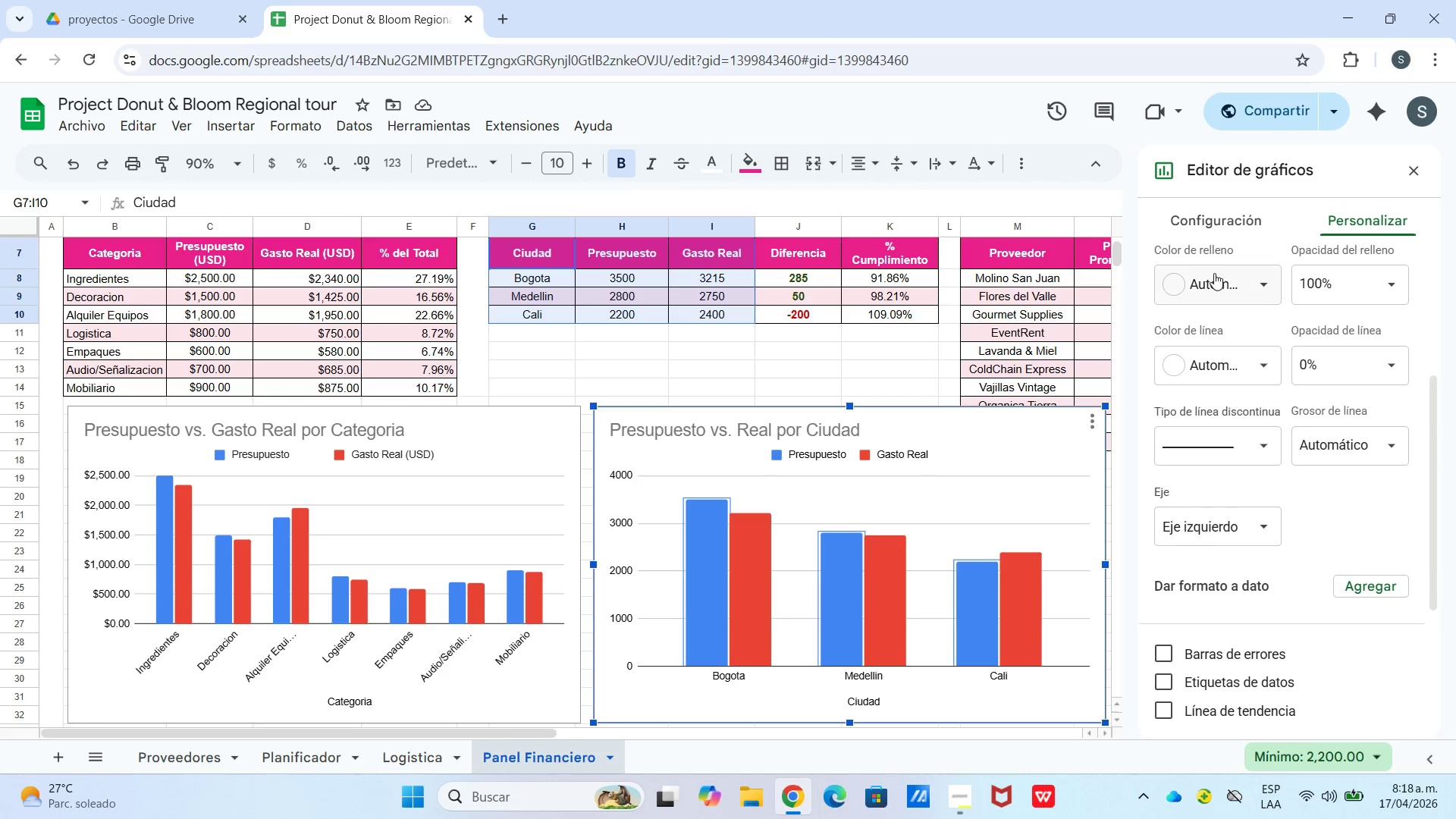 
left_click([1217, 294])
 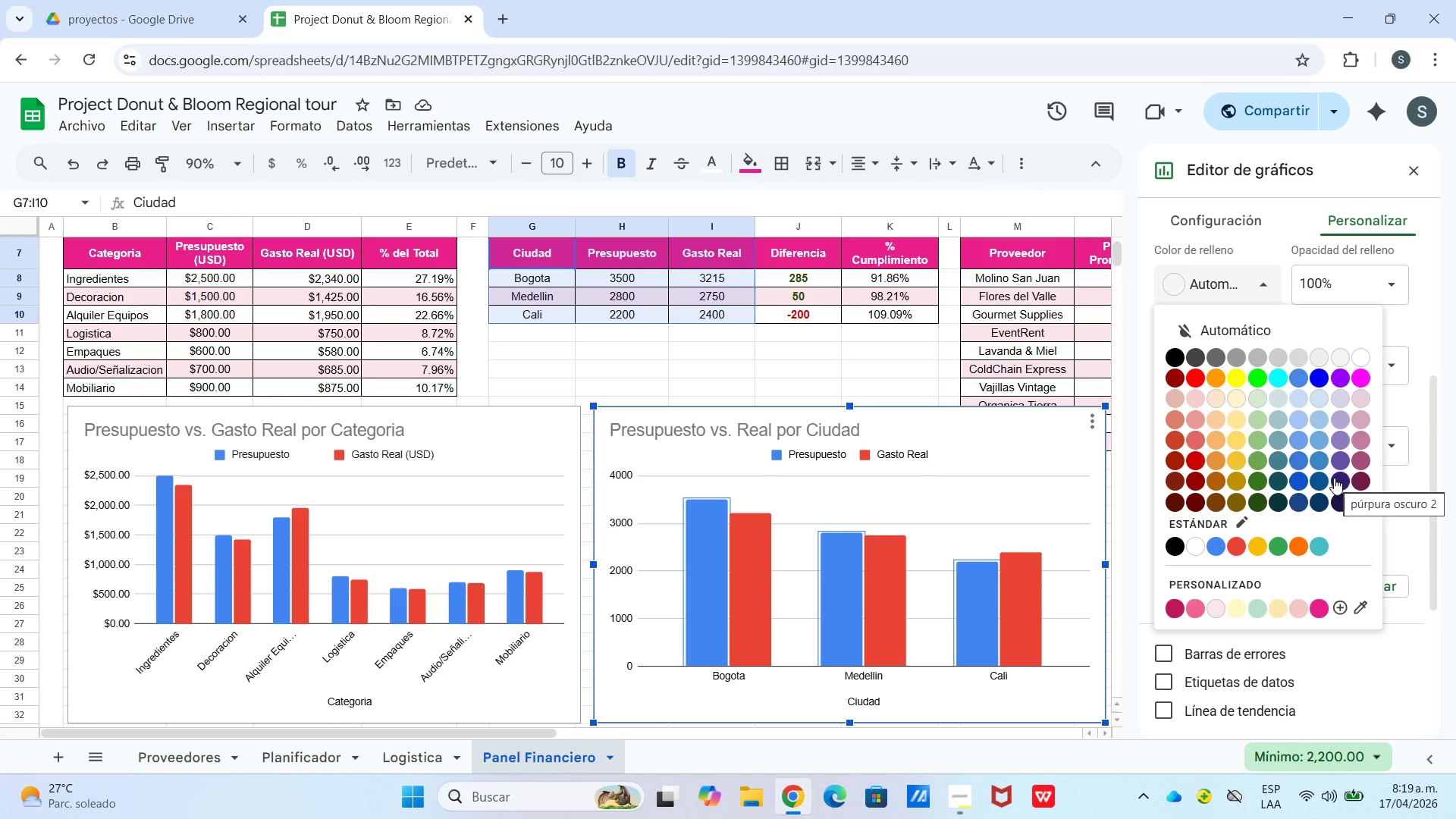 
wait(5.14)
 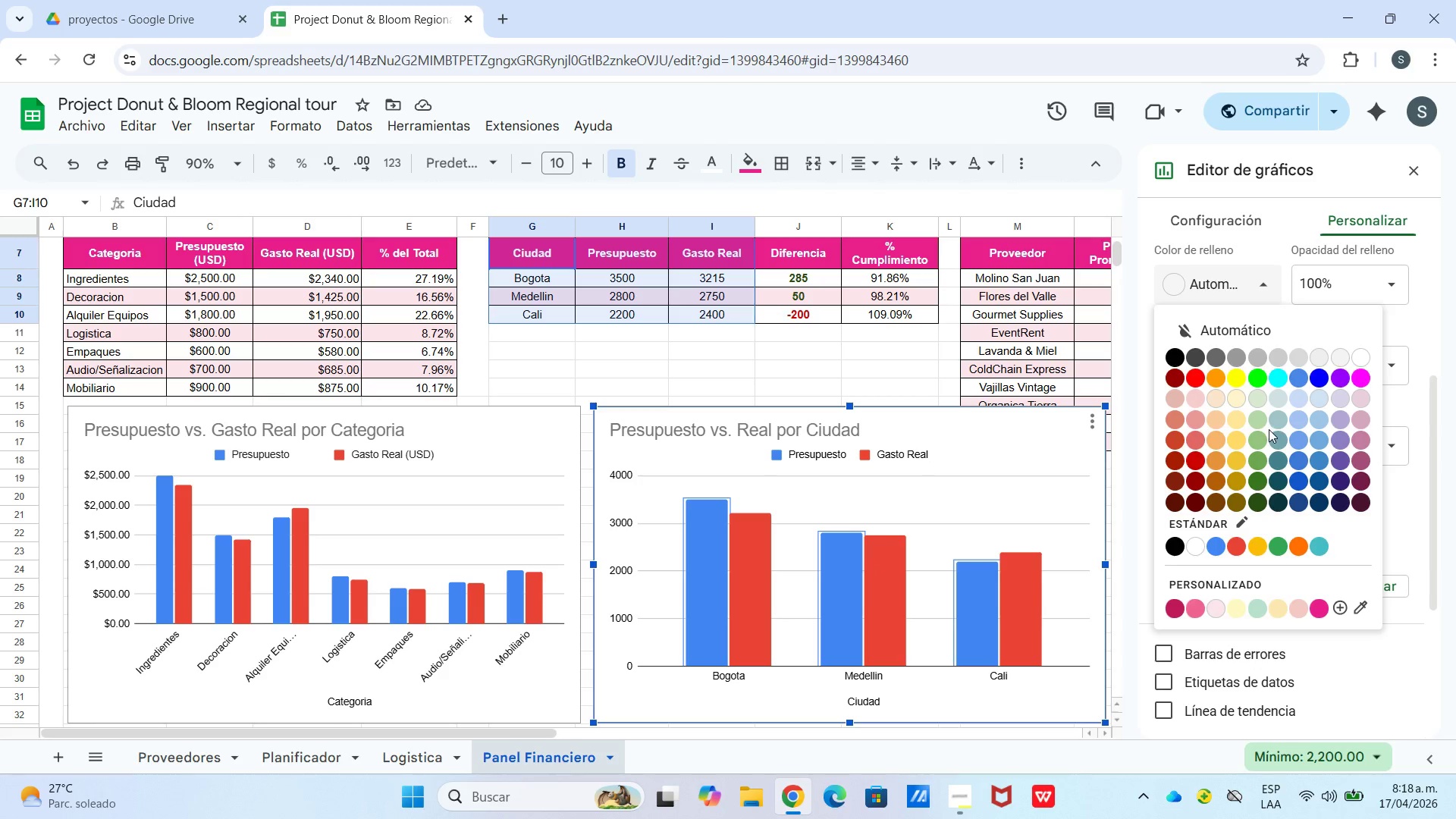 
left_click([1336, 502])
 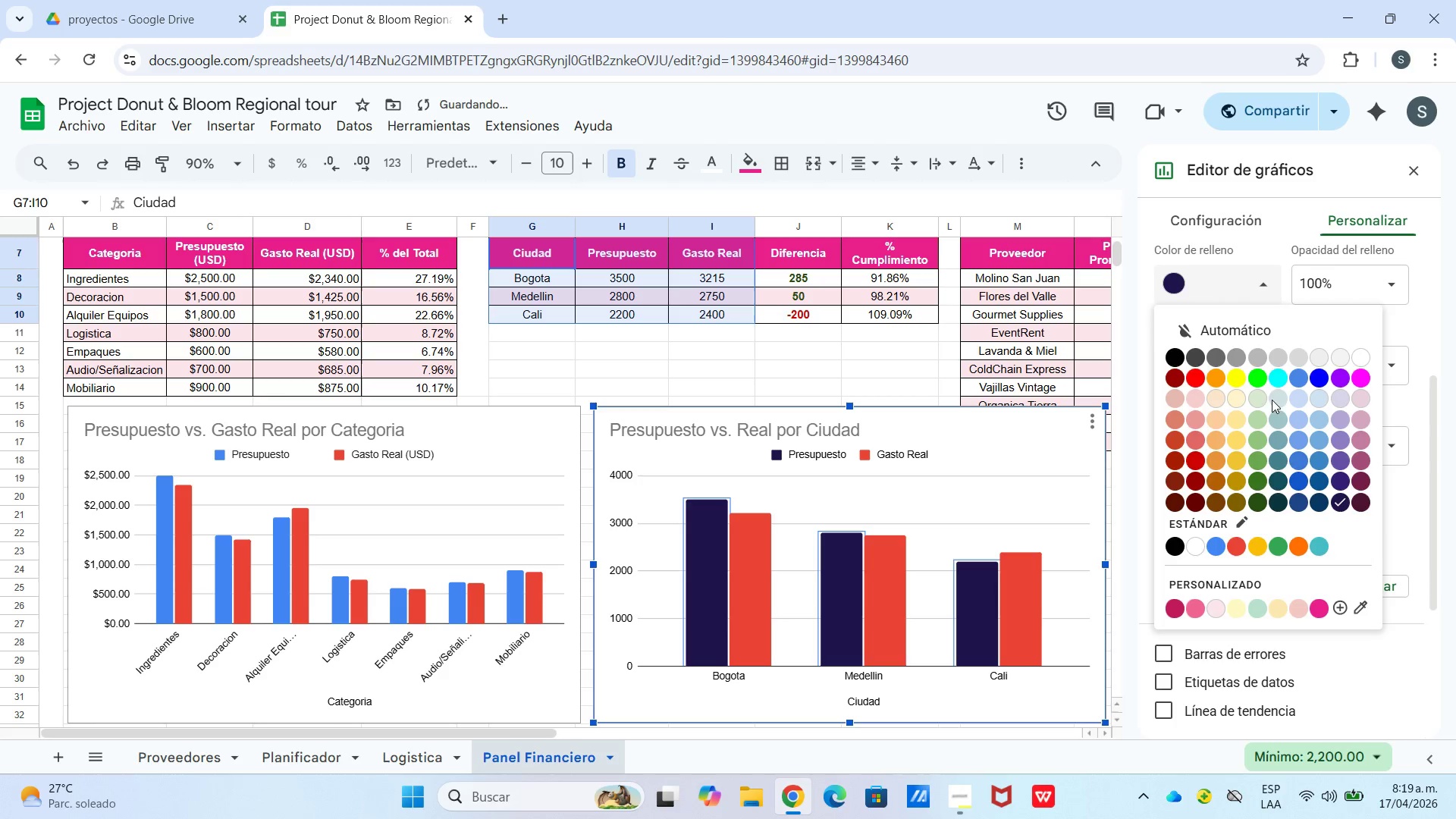 
left_click([1327, 479])
 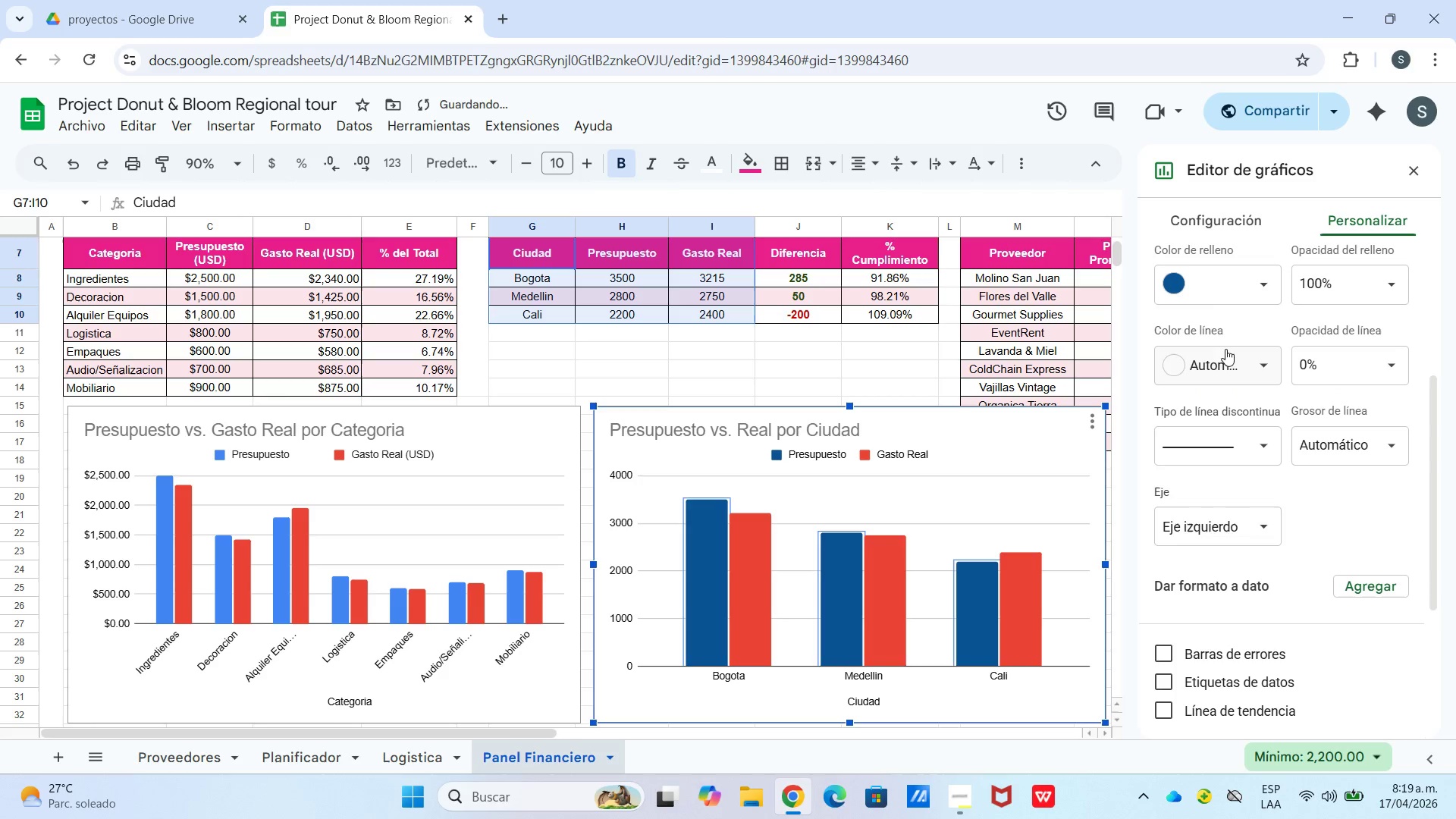 
left_click([1249, 290])
 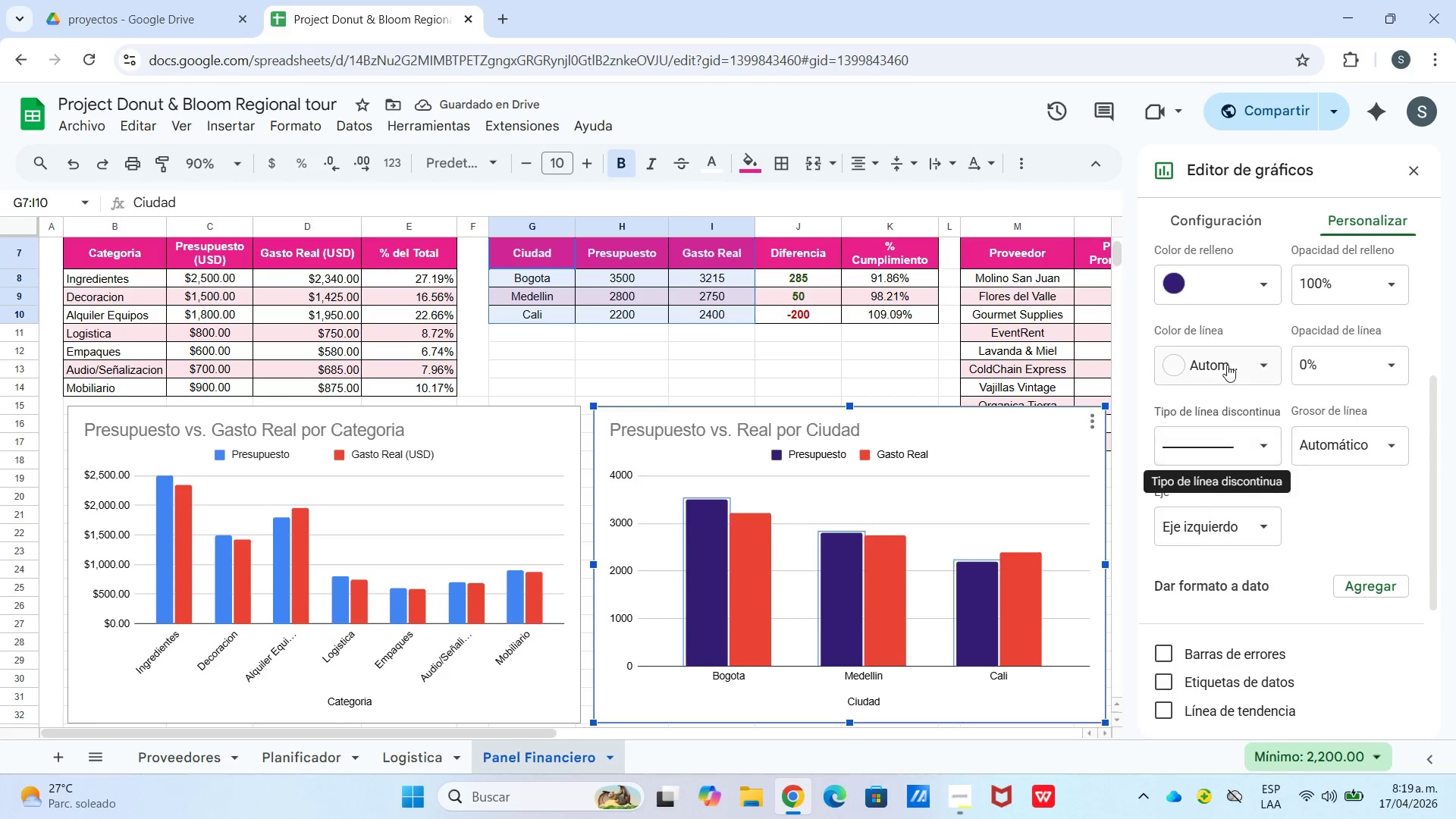 
left_click([888, 582])
 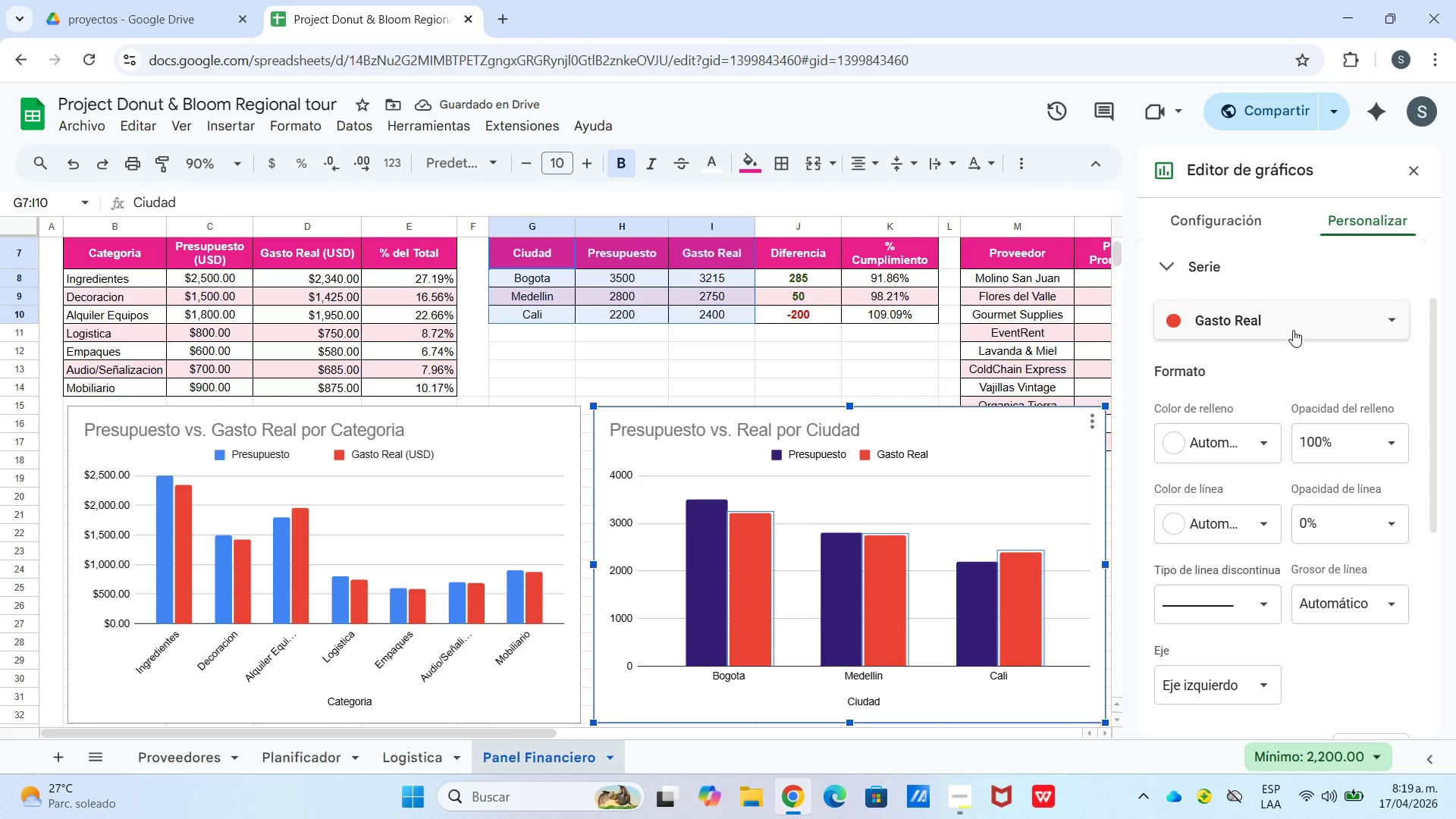 
left_click([1292, 328])
 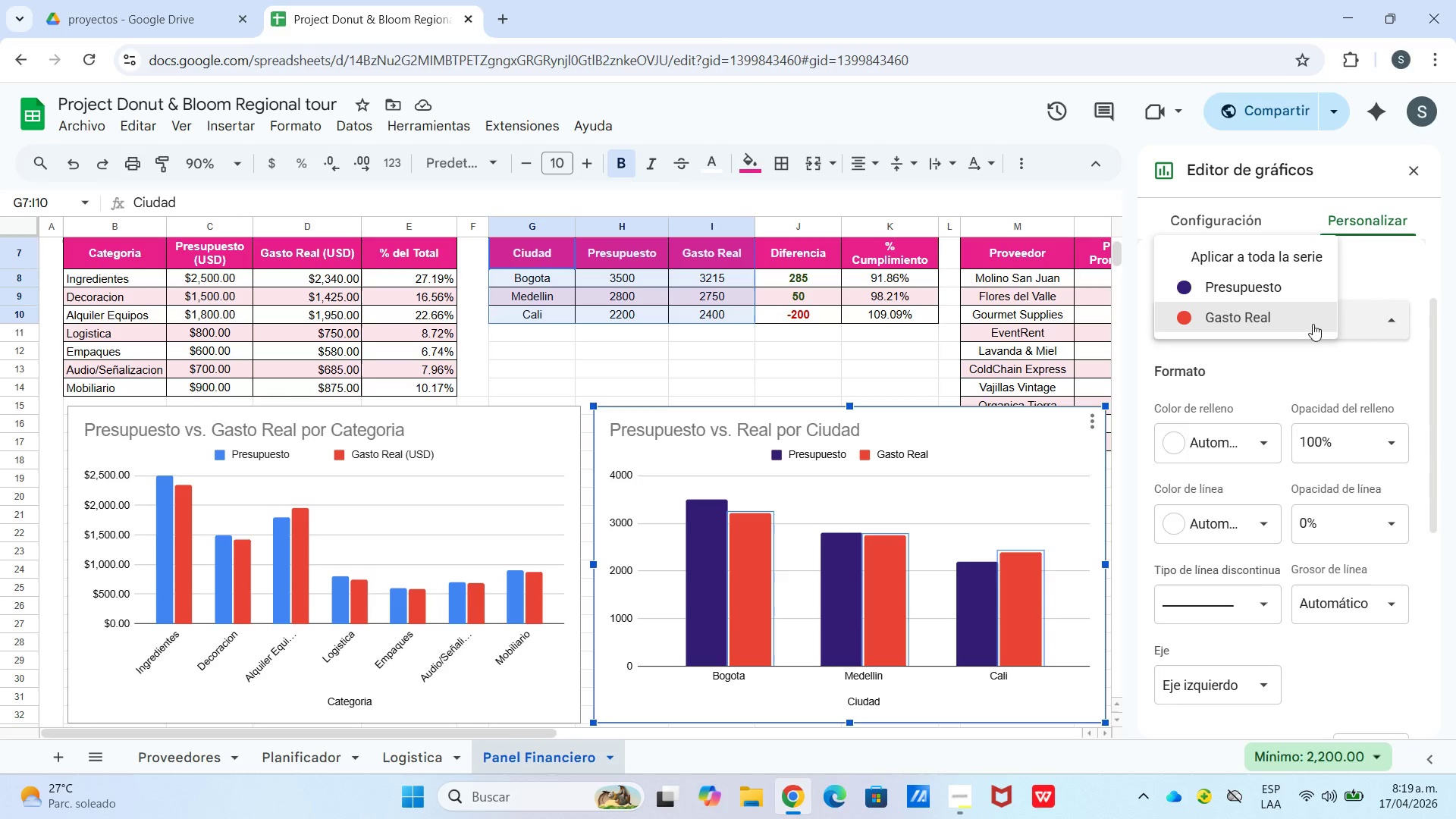 
left_click([1348, 318])
 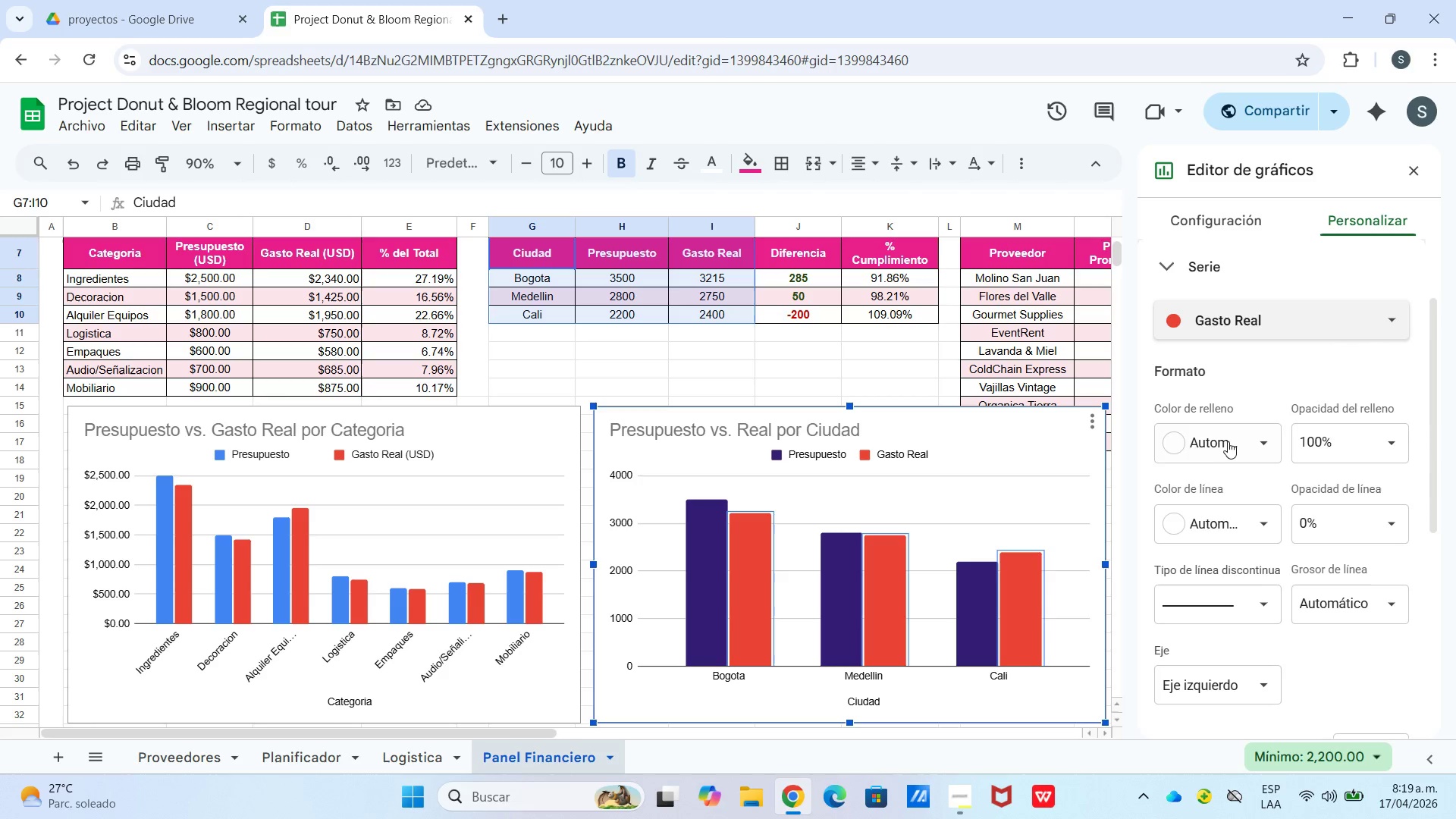 
left_click([1228, 440])
 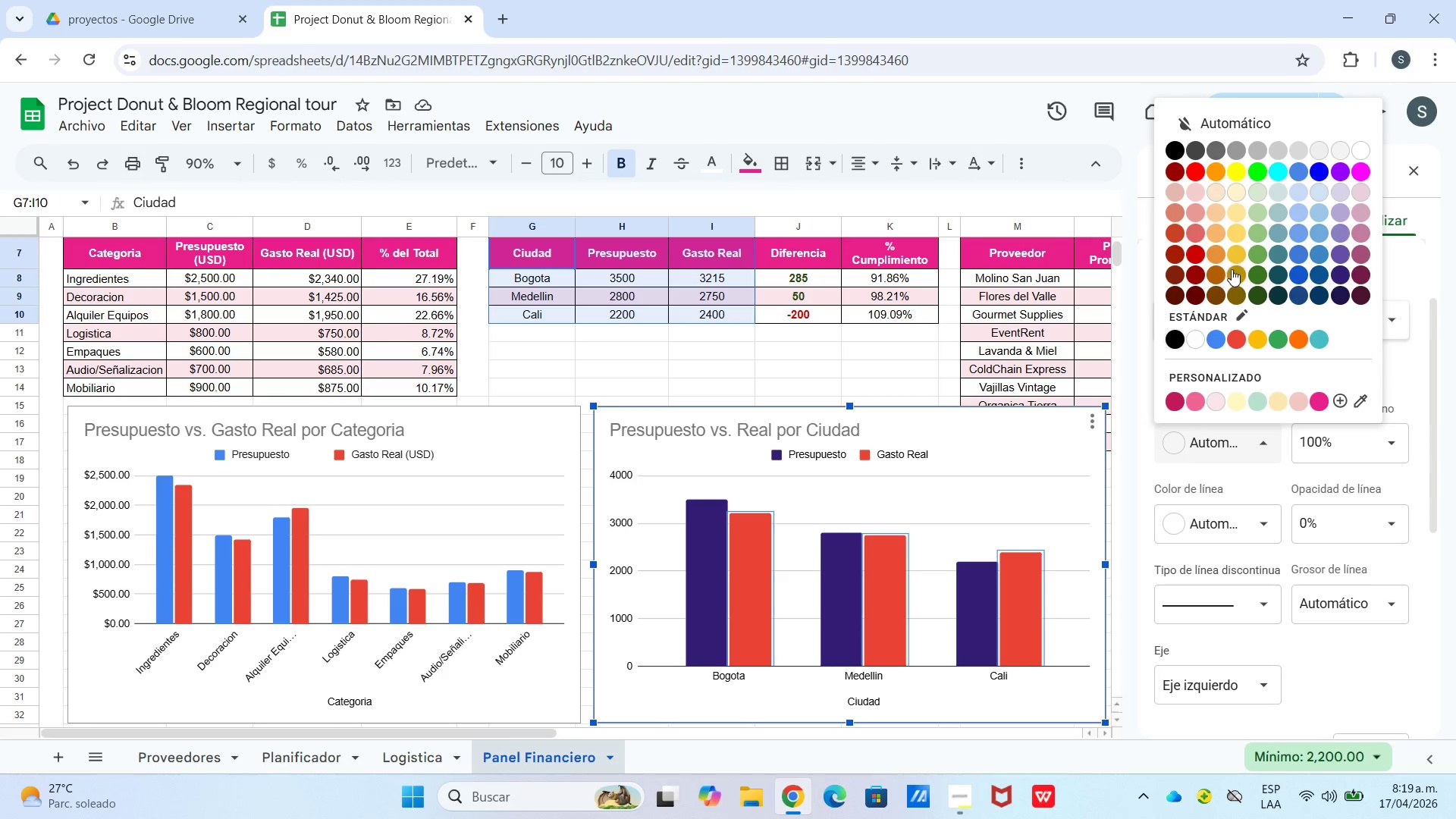 
left_click([1241, 260])
 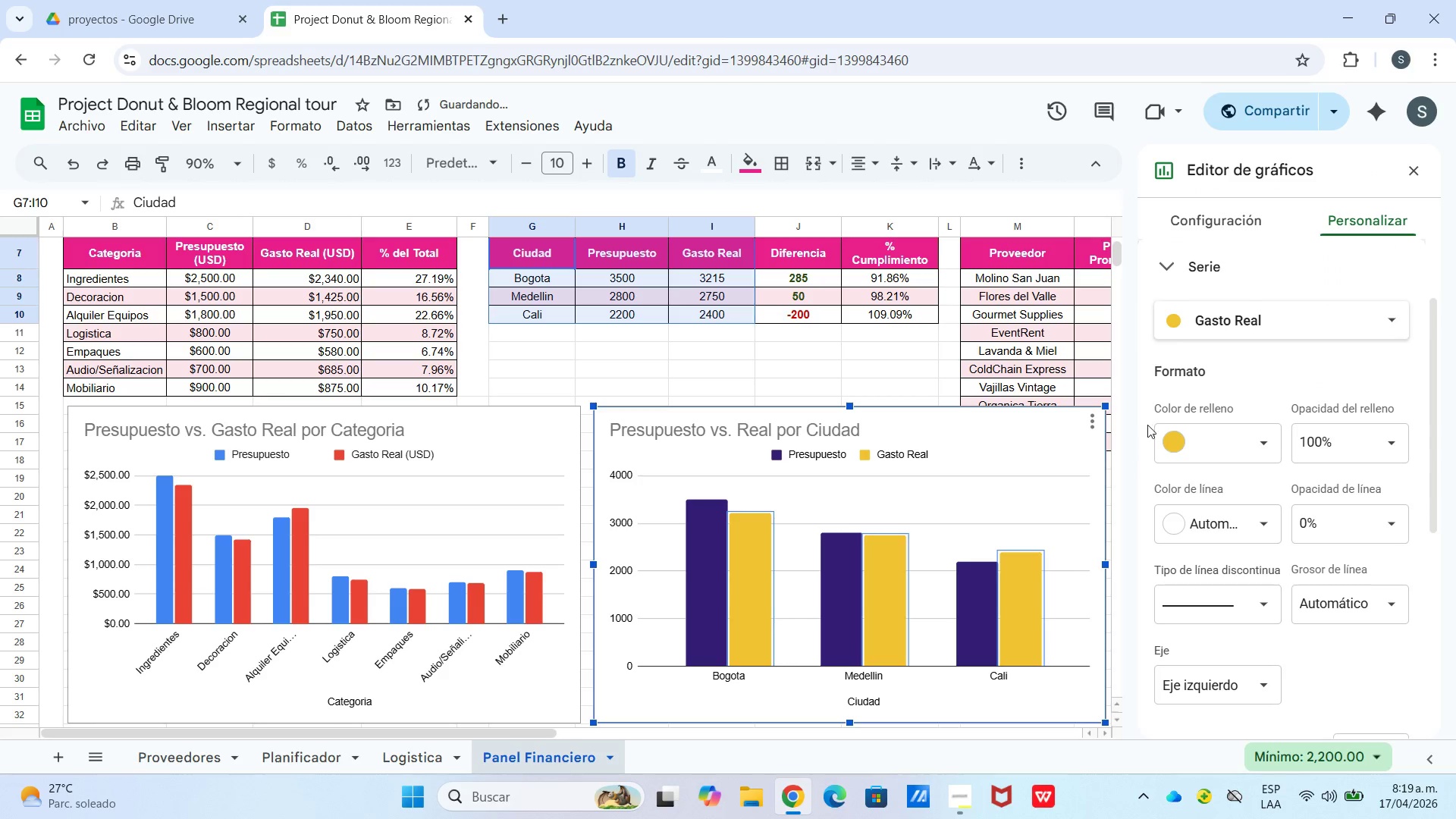 
left_click([1208, 325])
 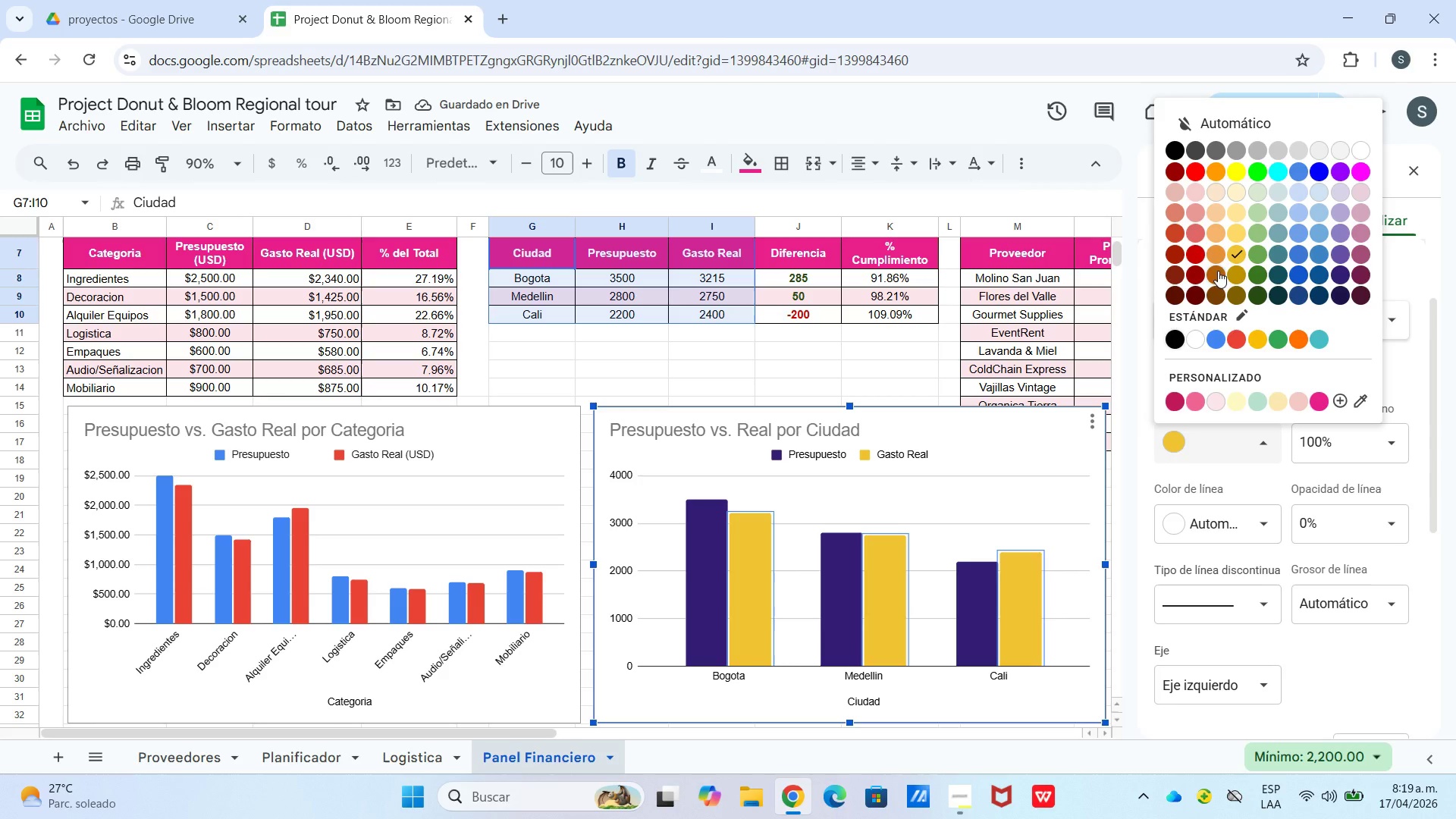 
left_click([1218, 268])
 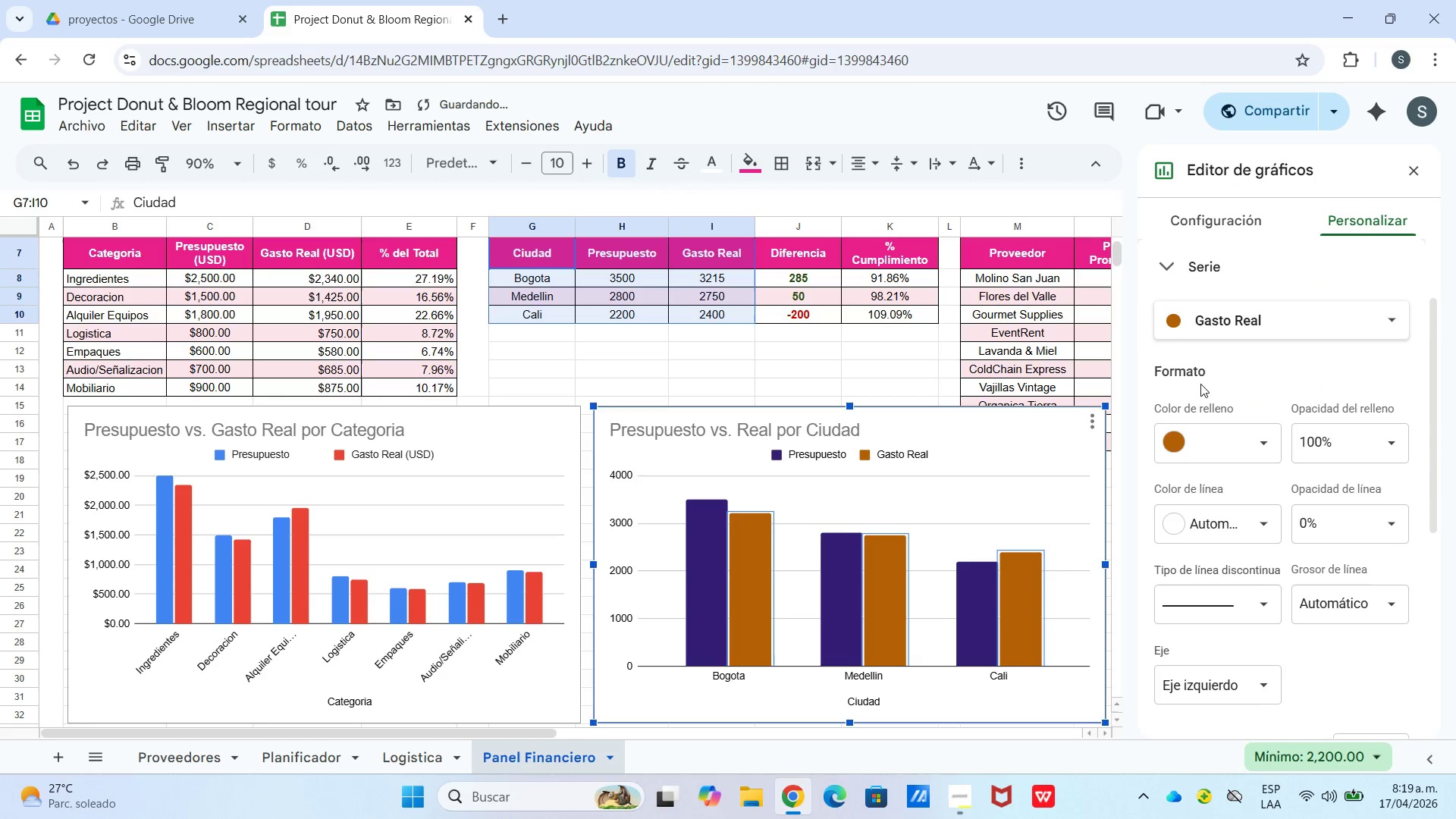 
left_click_drag(start_coordinate=[1217, 344], to_coordinate=[1217, 339])
 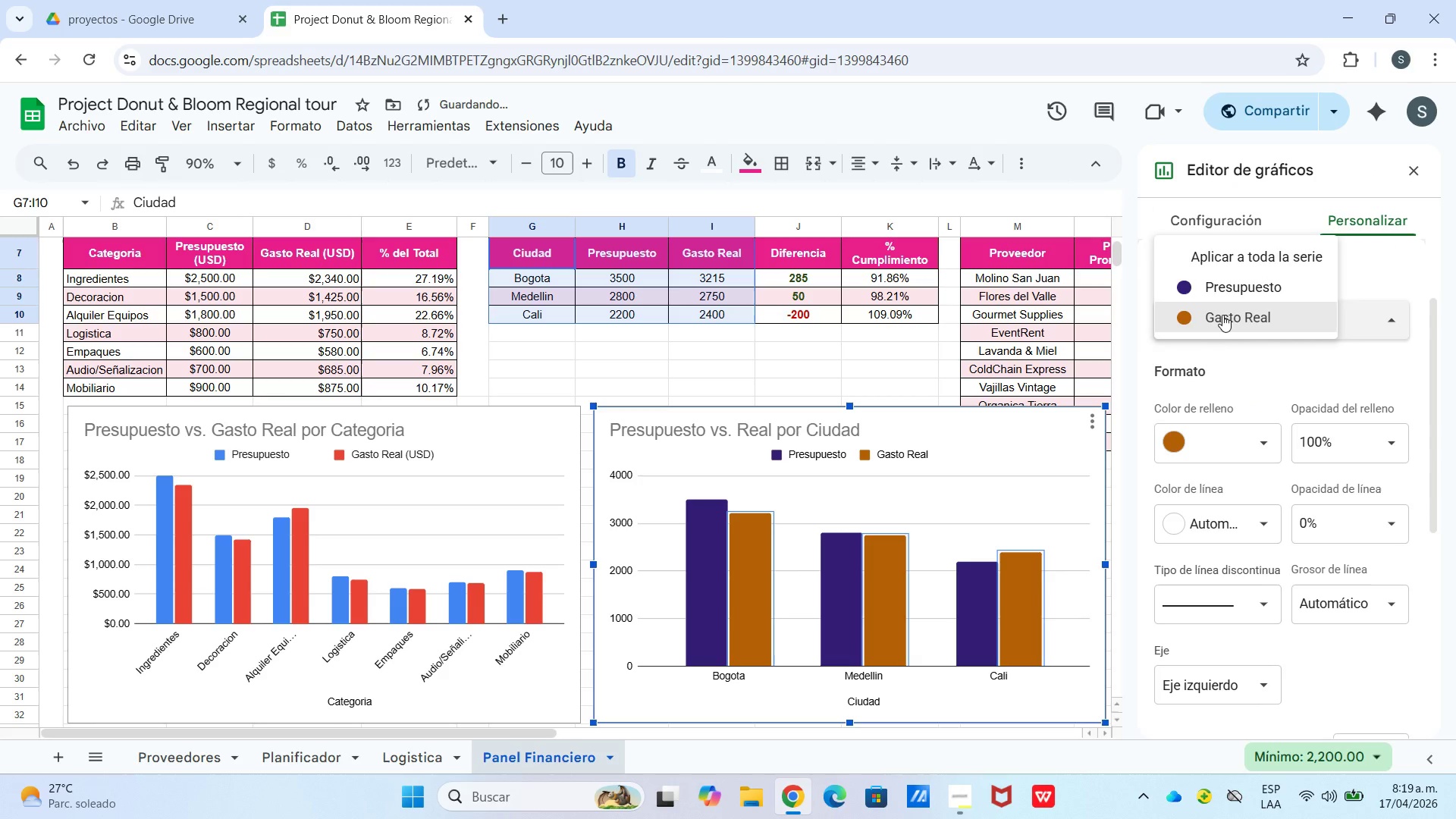 
double_click([1222, 315])
 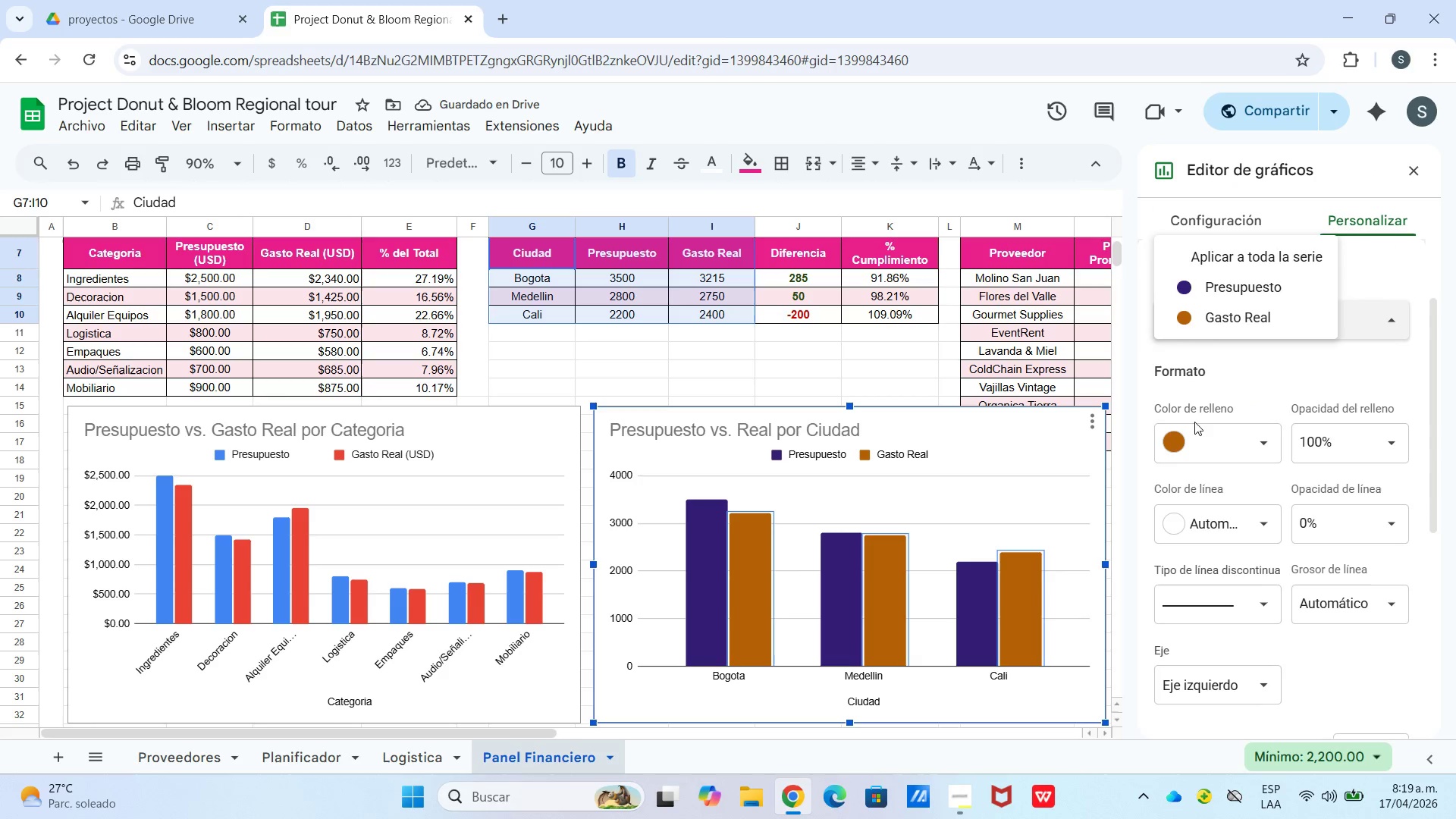 
left_click_drag(start_coordinate=[1199, 454], to_coordinate=[1195, 440])
 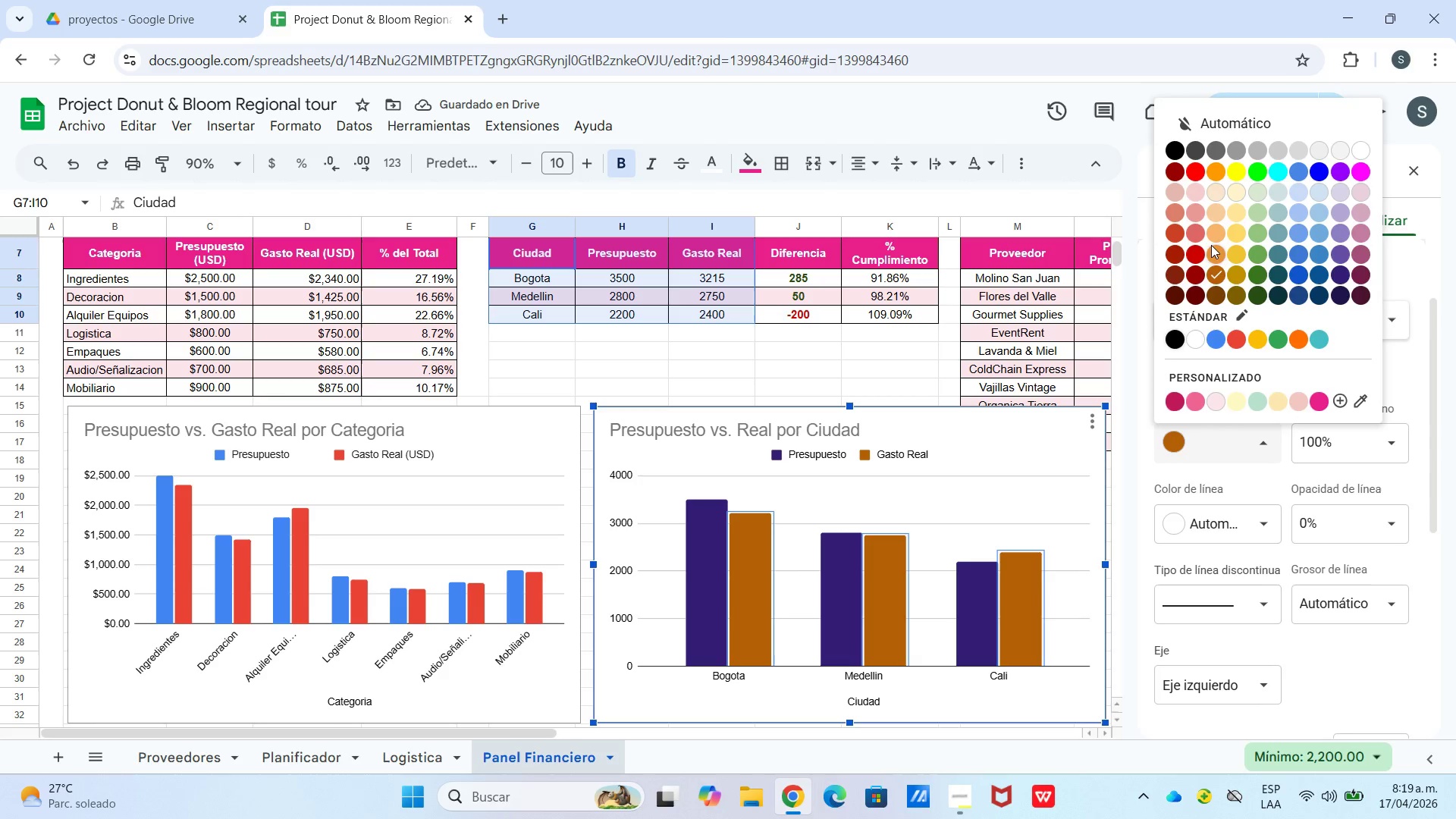 
left_click([1214, 249])
 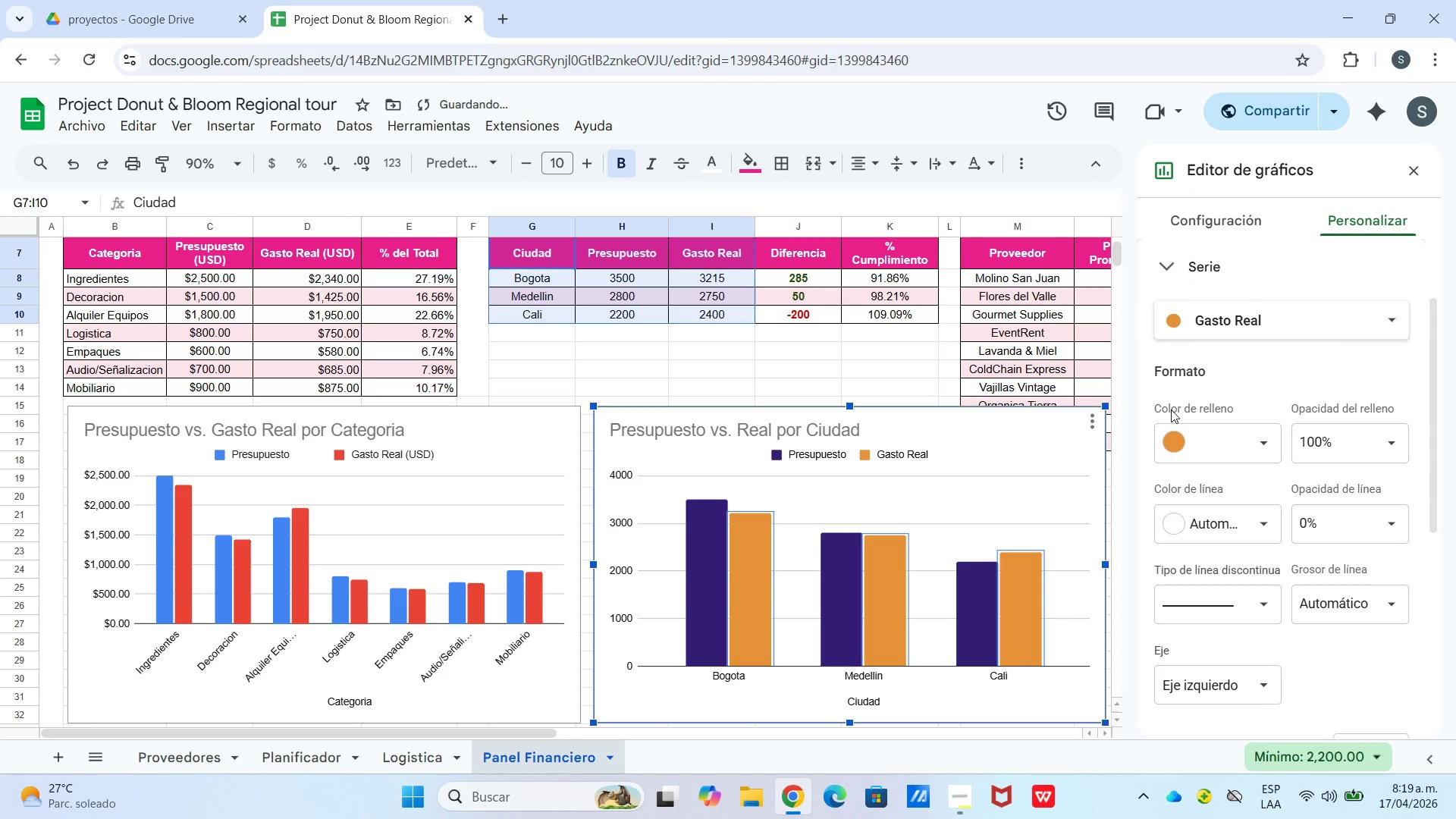 
left_click([1179, 466])
 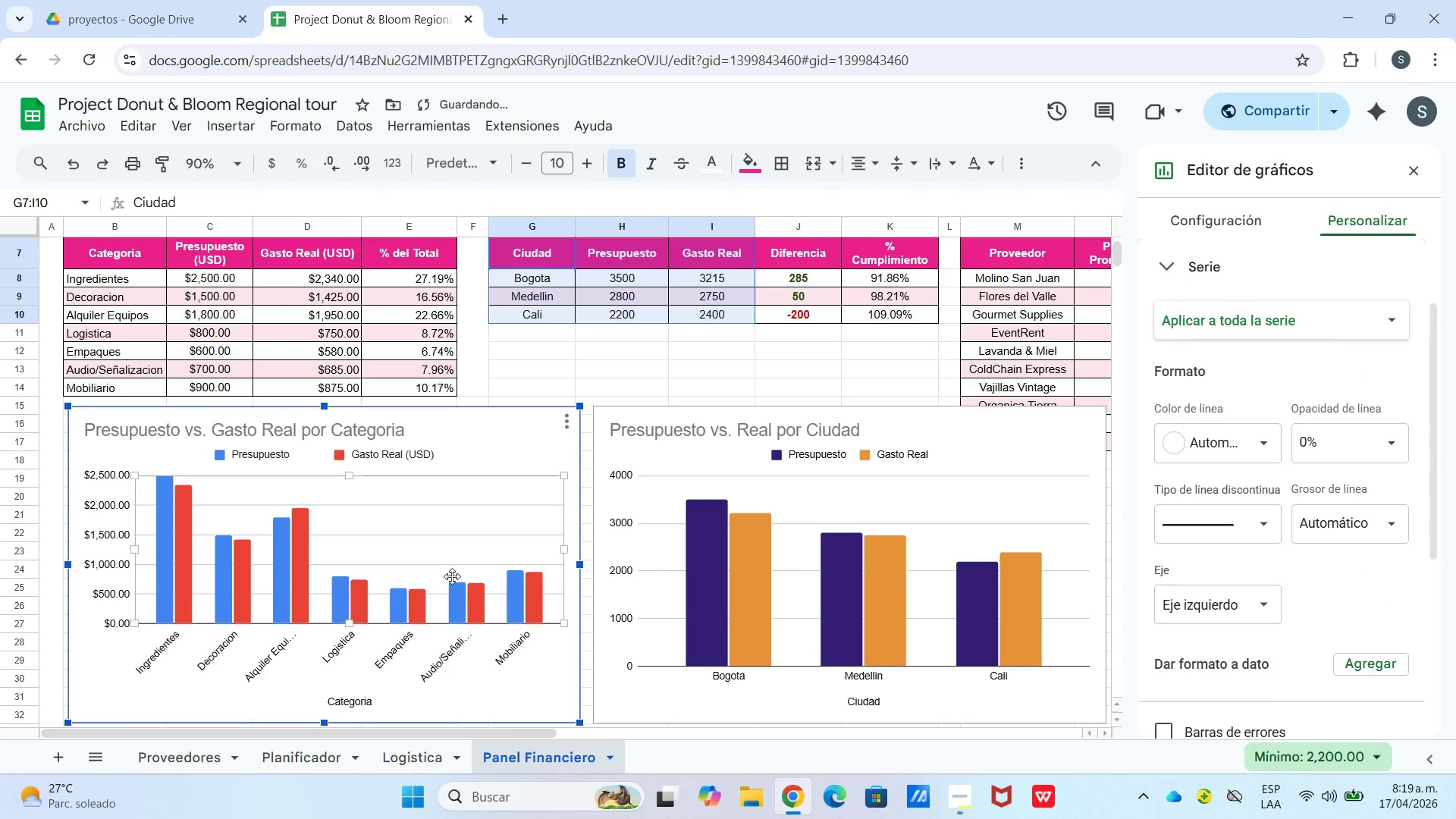 
left_click([472, 595])
 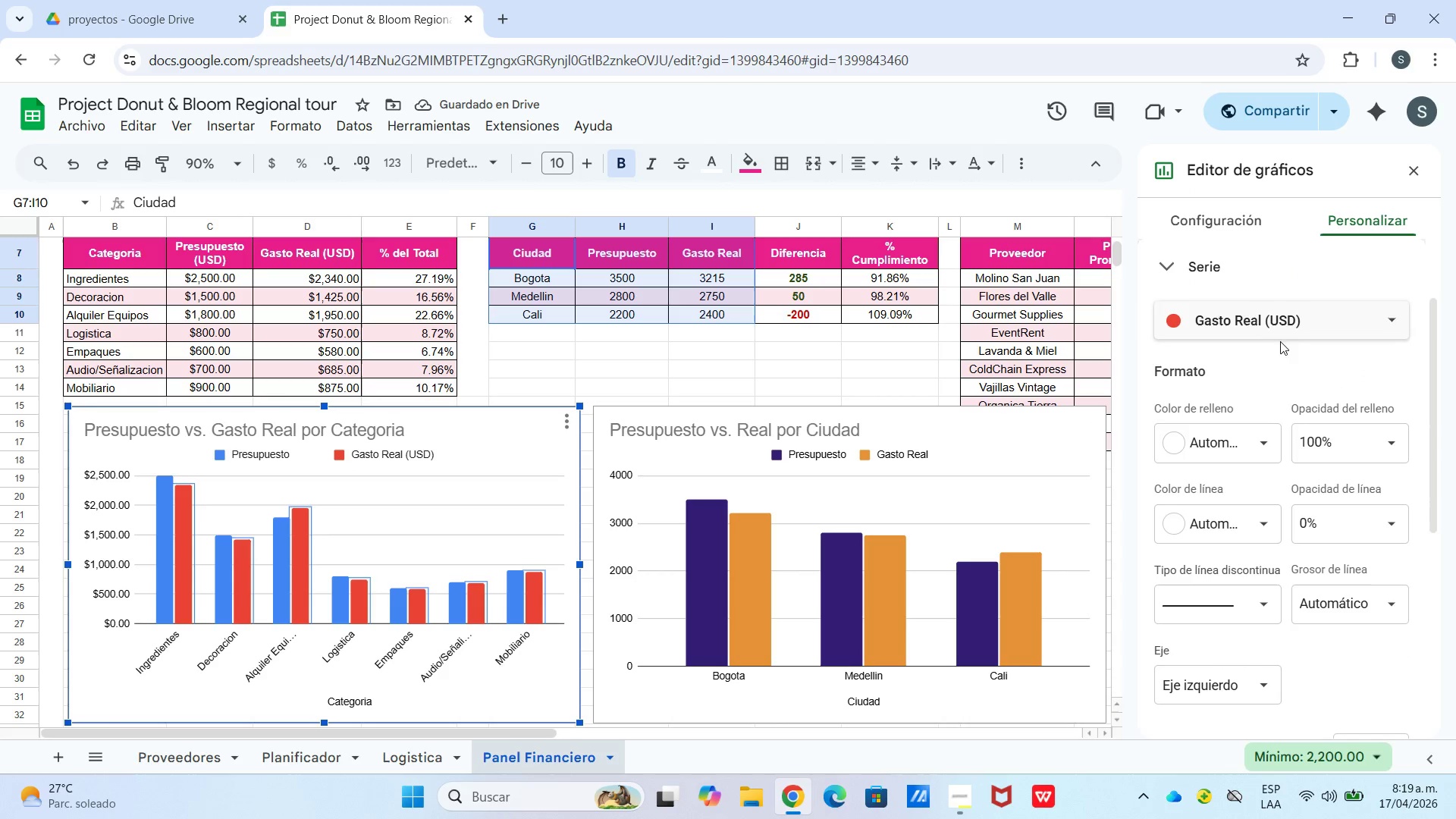 
left_click([1244, 440])
 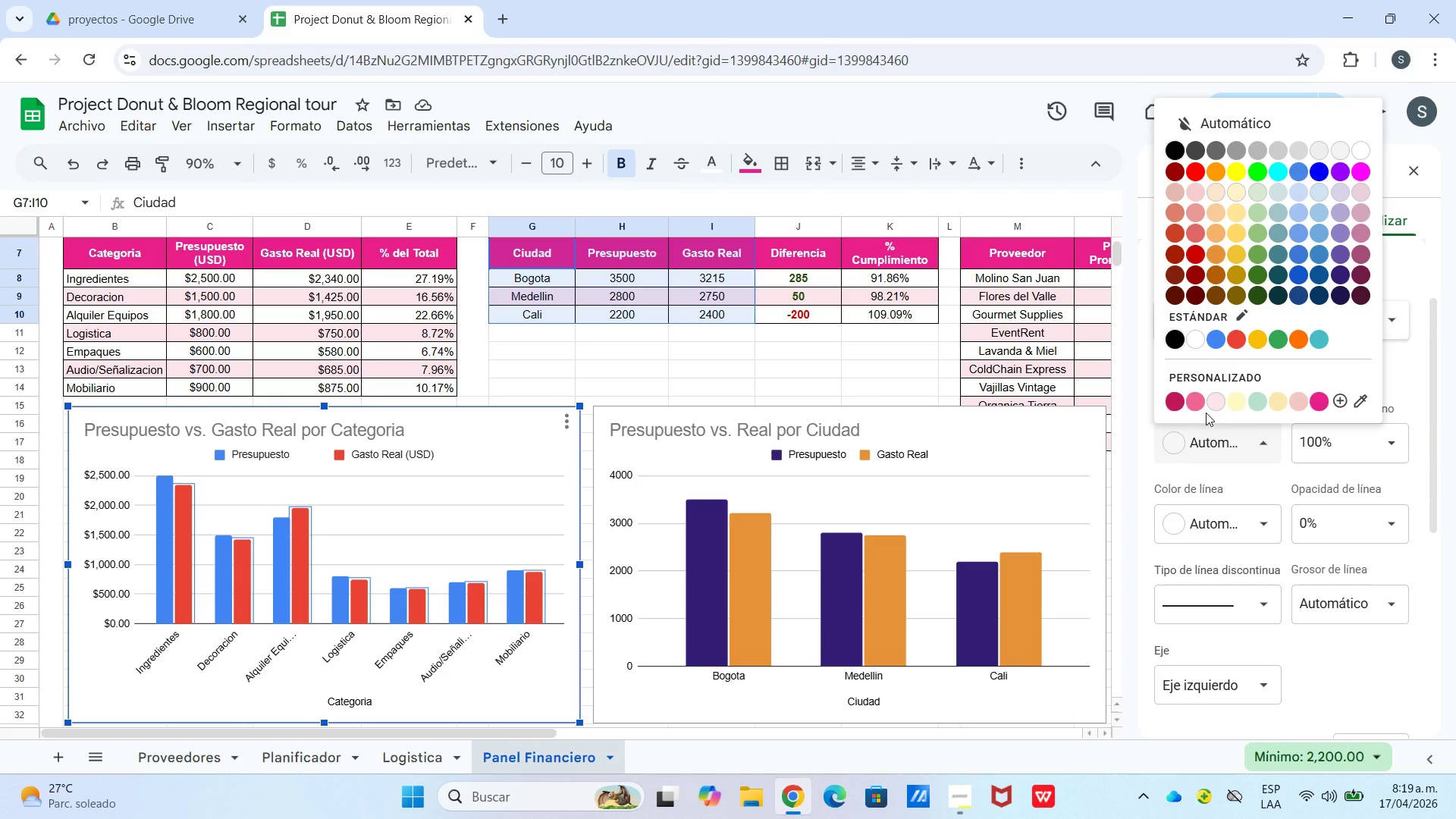 
wait(5.44)
 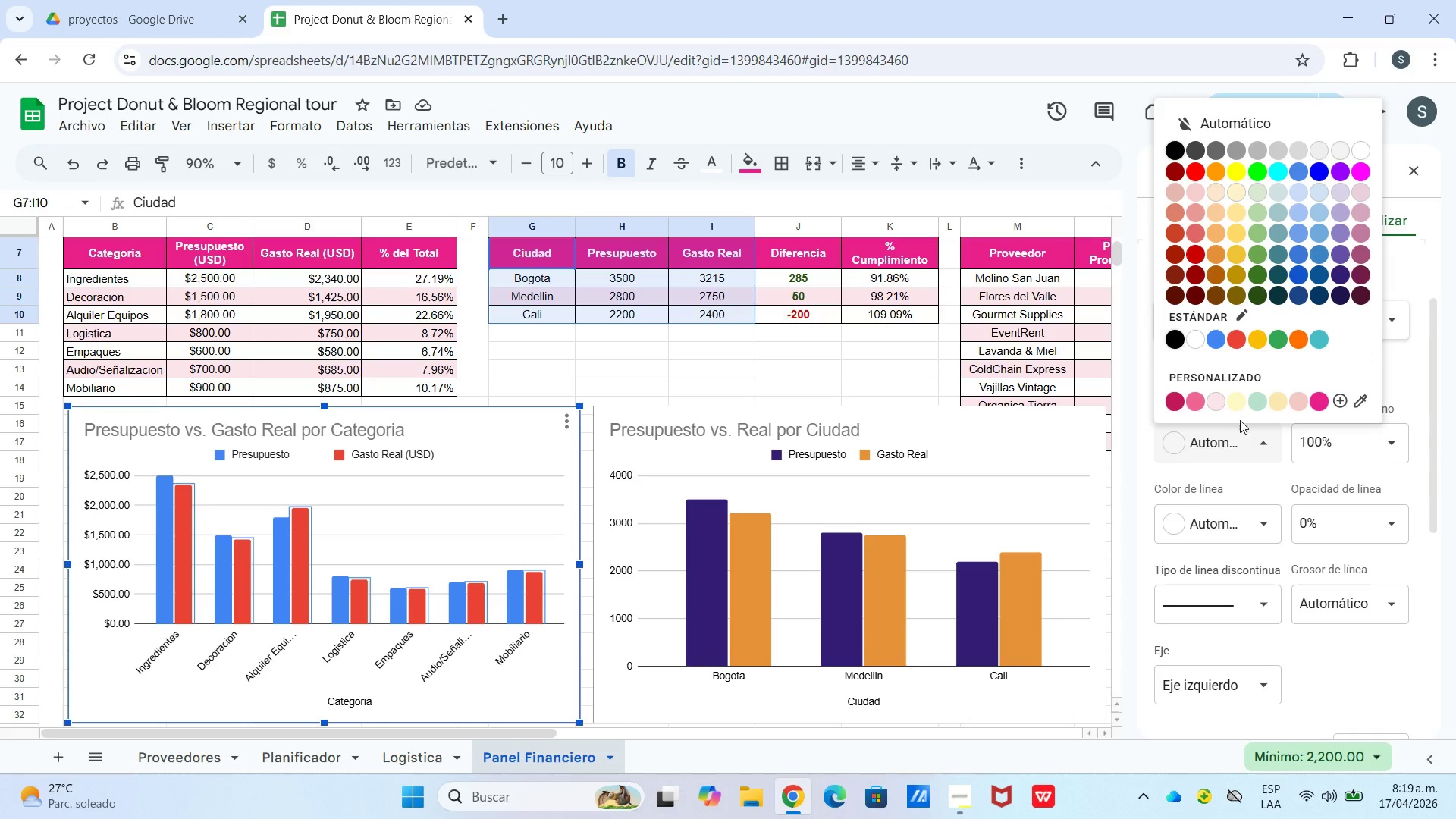 
mouse_move([1257, 283])
 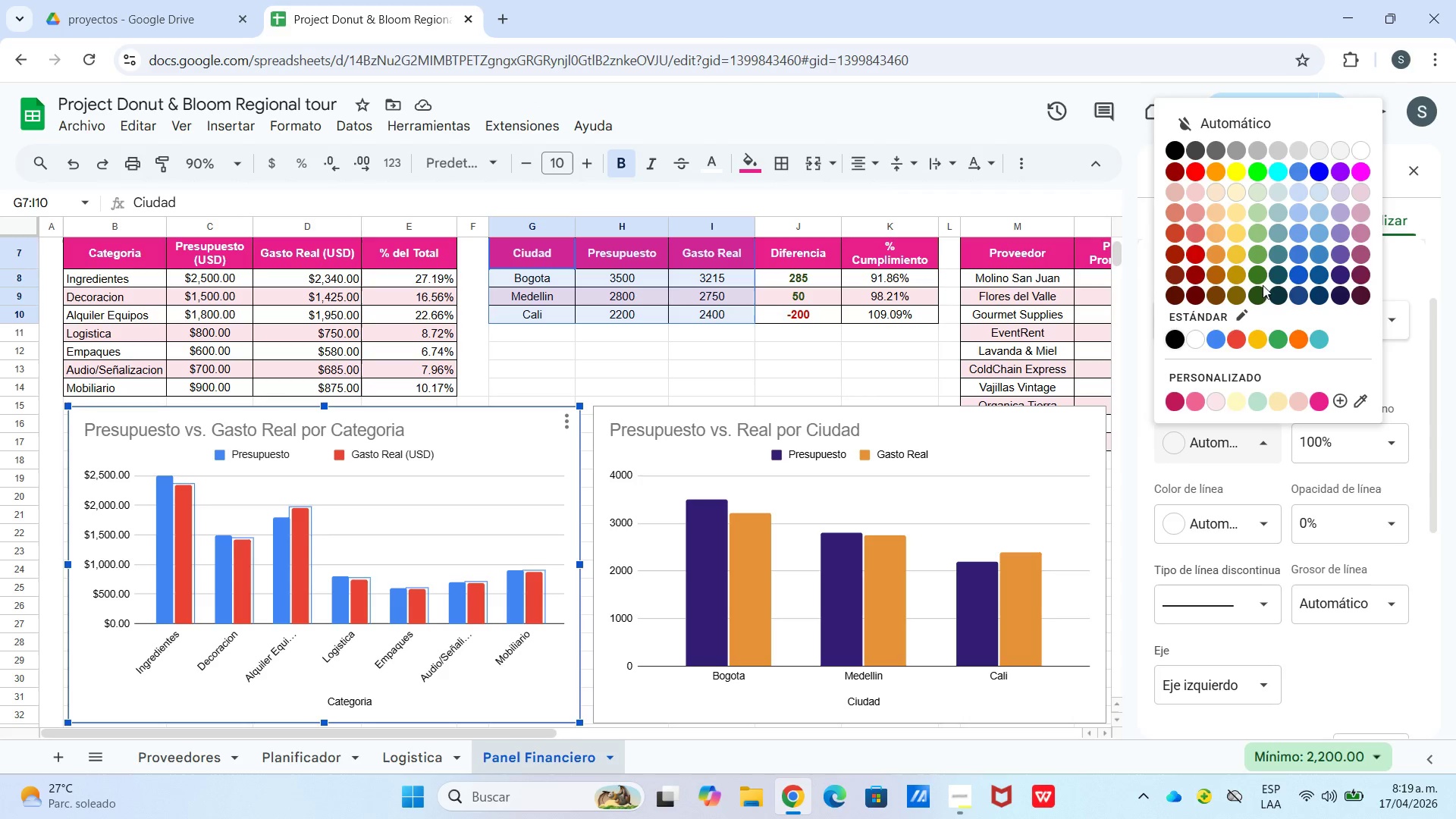 
mouse_move([1251, 300])
 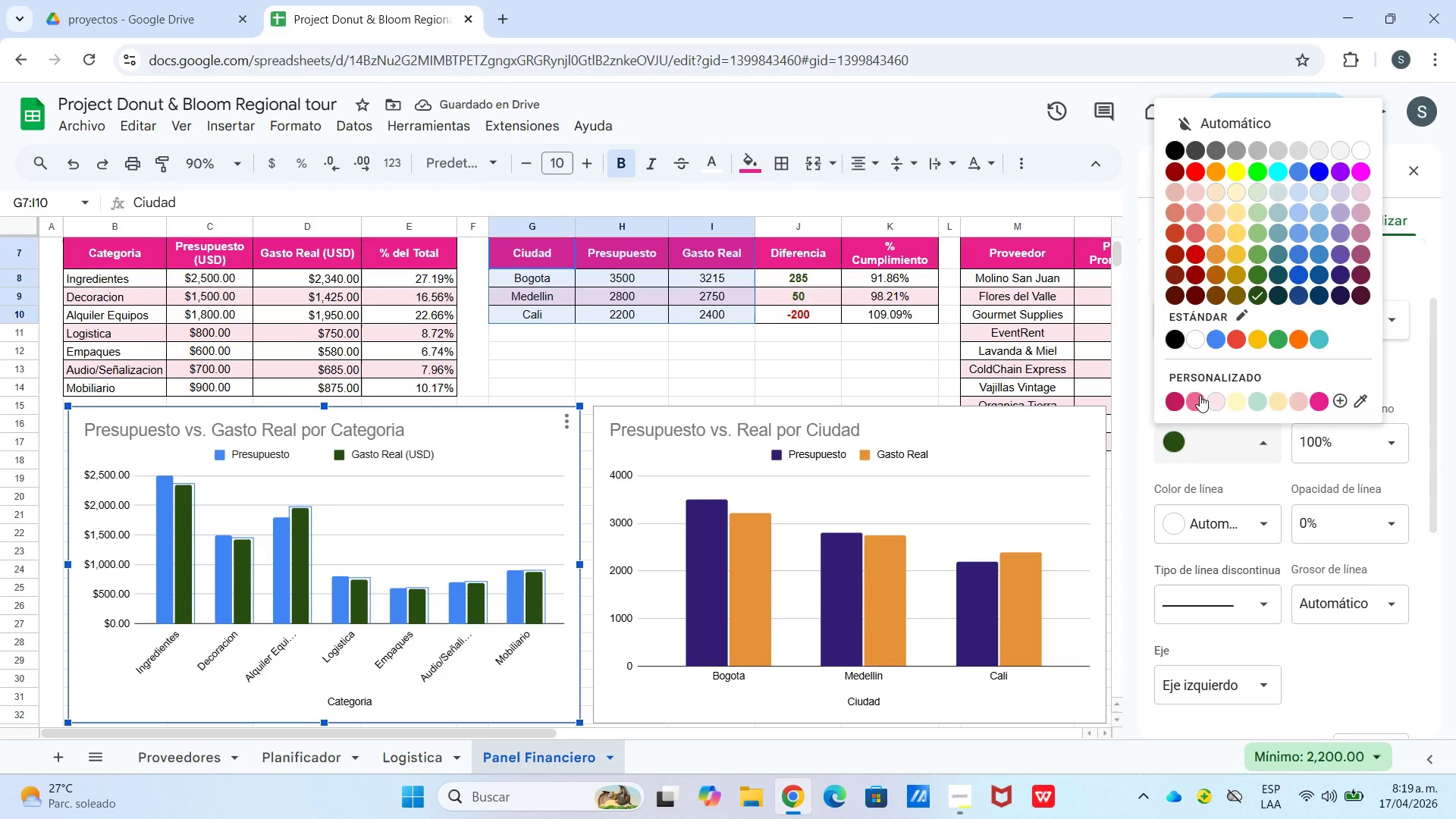 
left_click([1256, 276])
 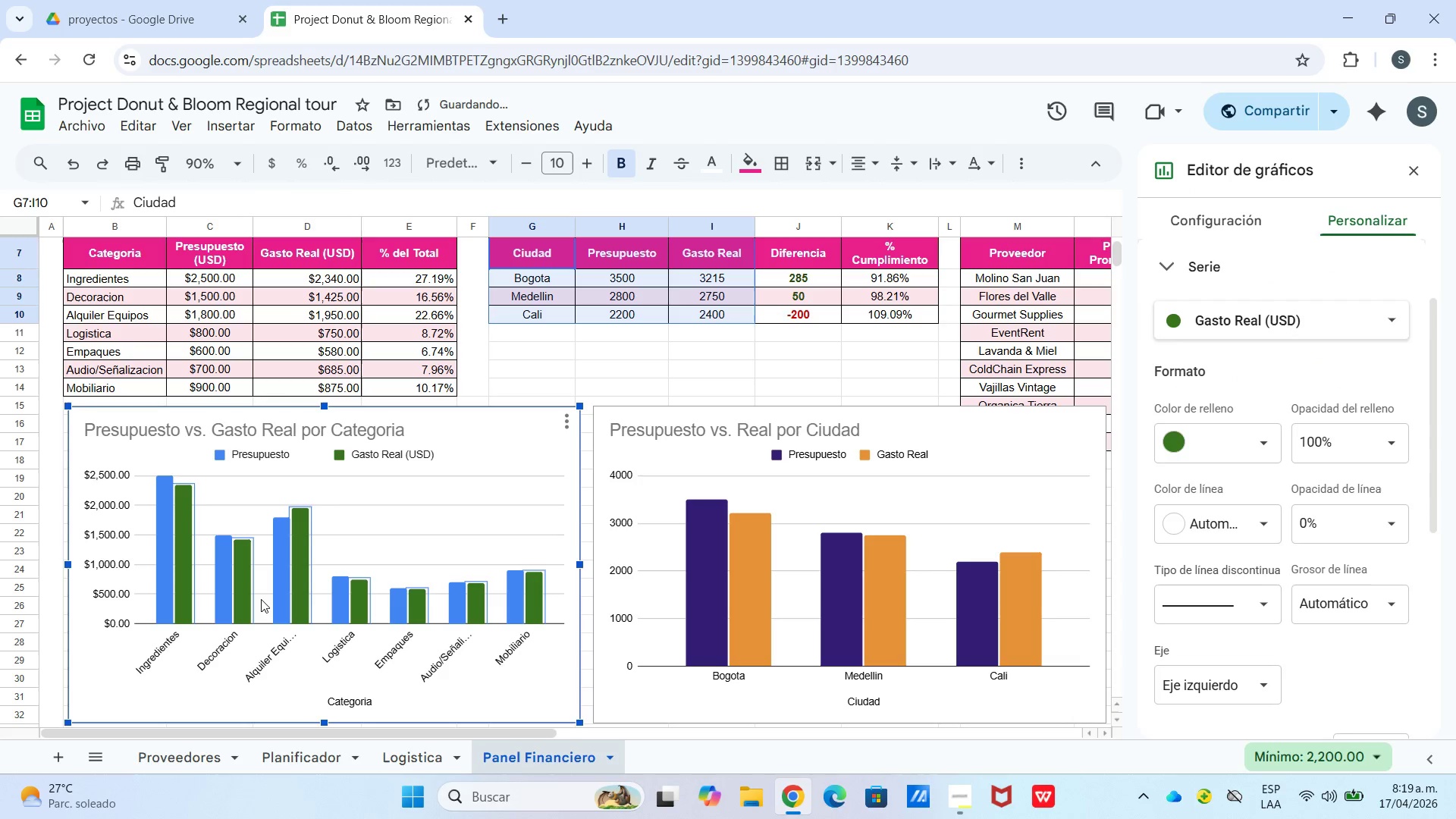 
left_click([275, 587])
 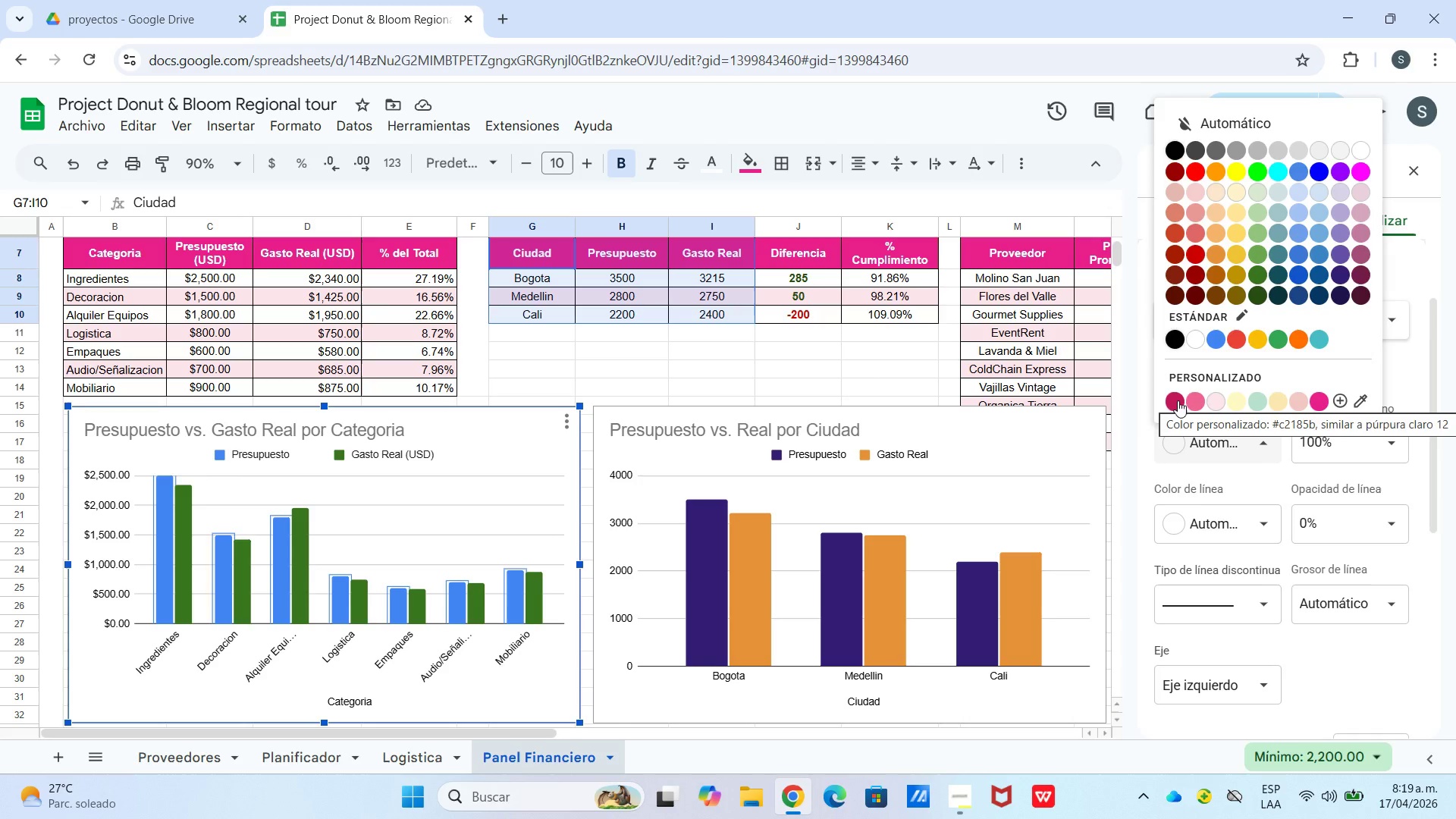 
wait(11.34)
 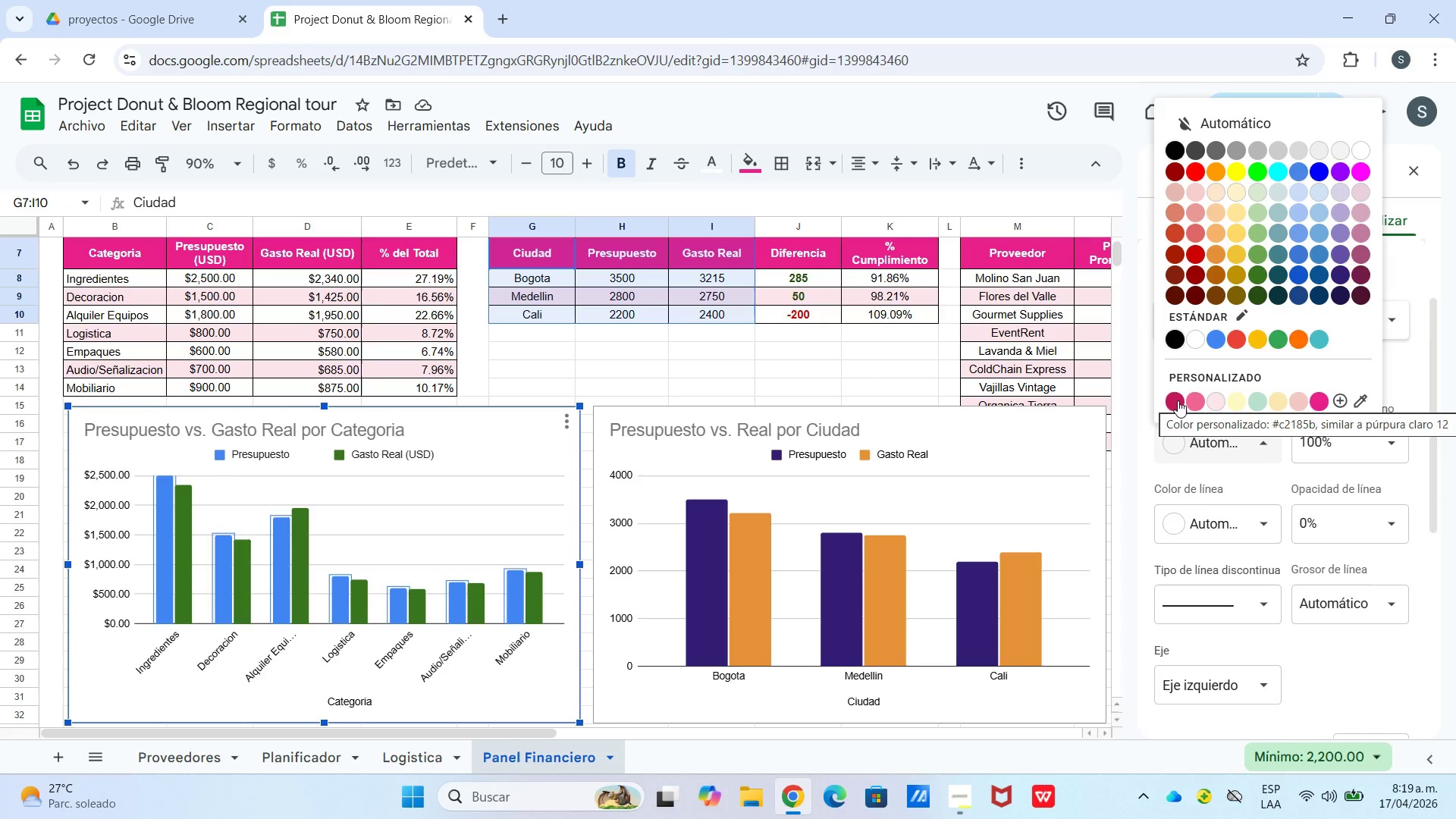 
left_click([1193, 400])
 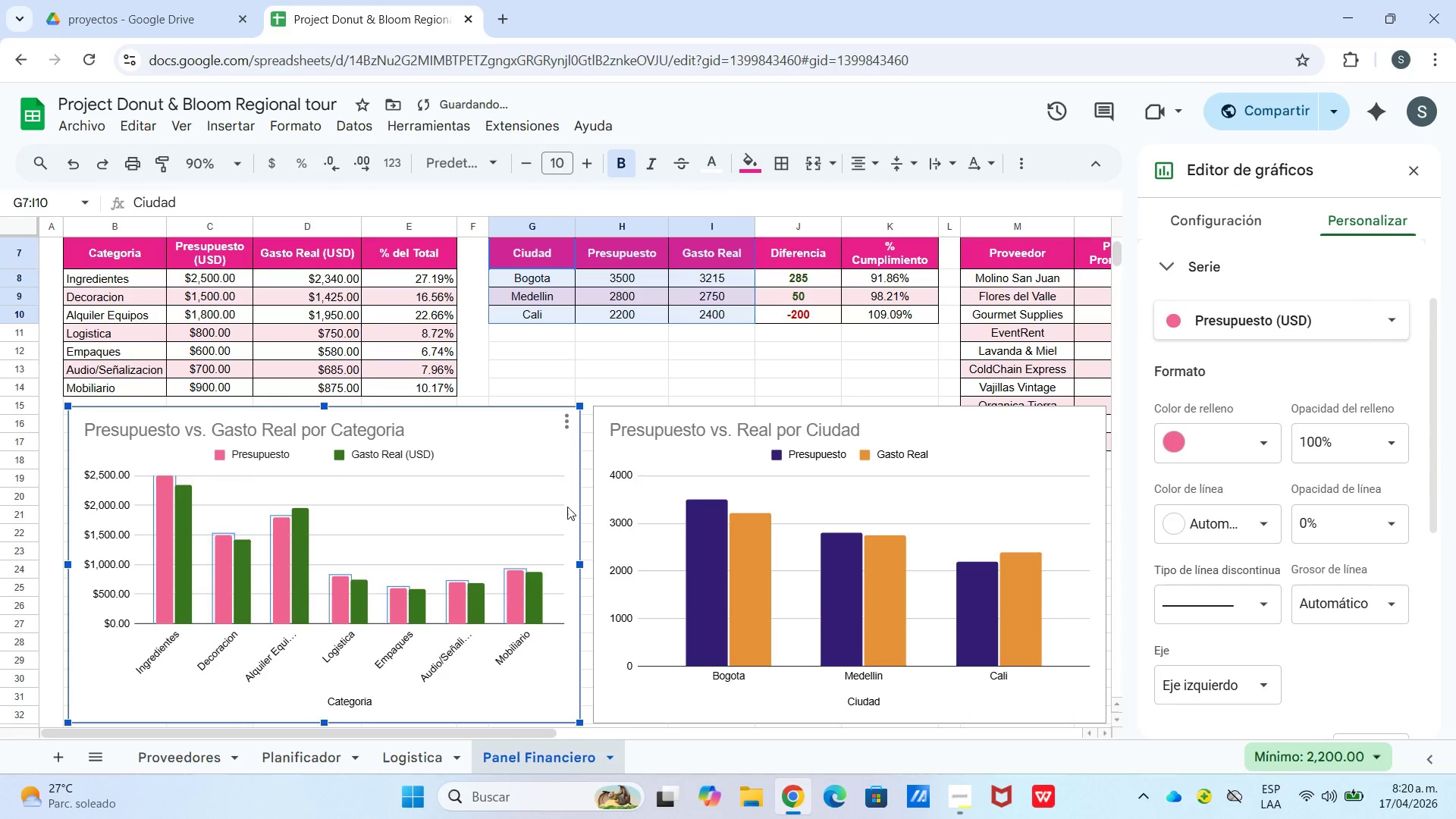 
left_click([441, 507])
 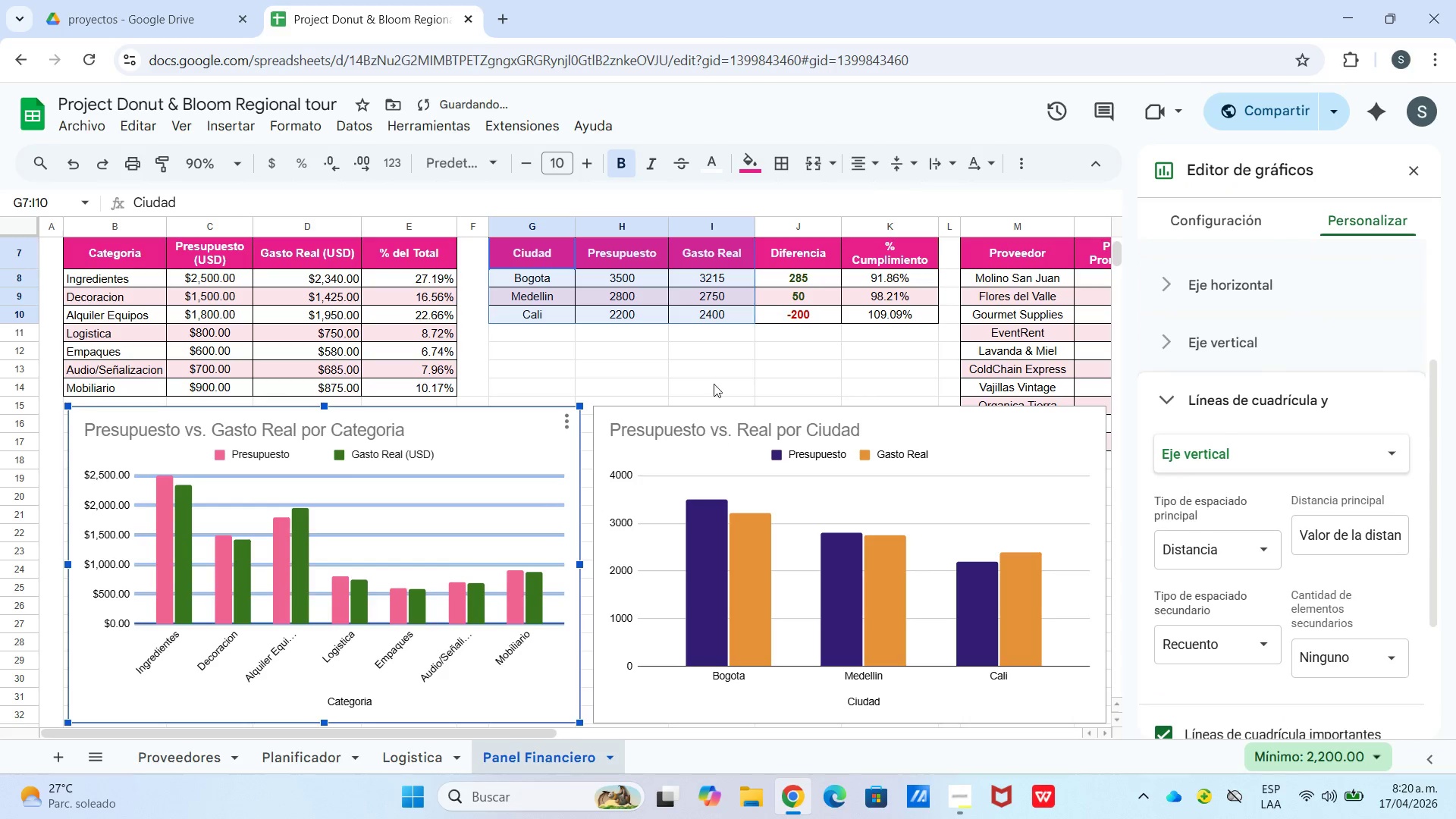 
left_click([710, 372])
 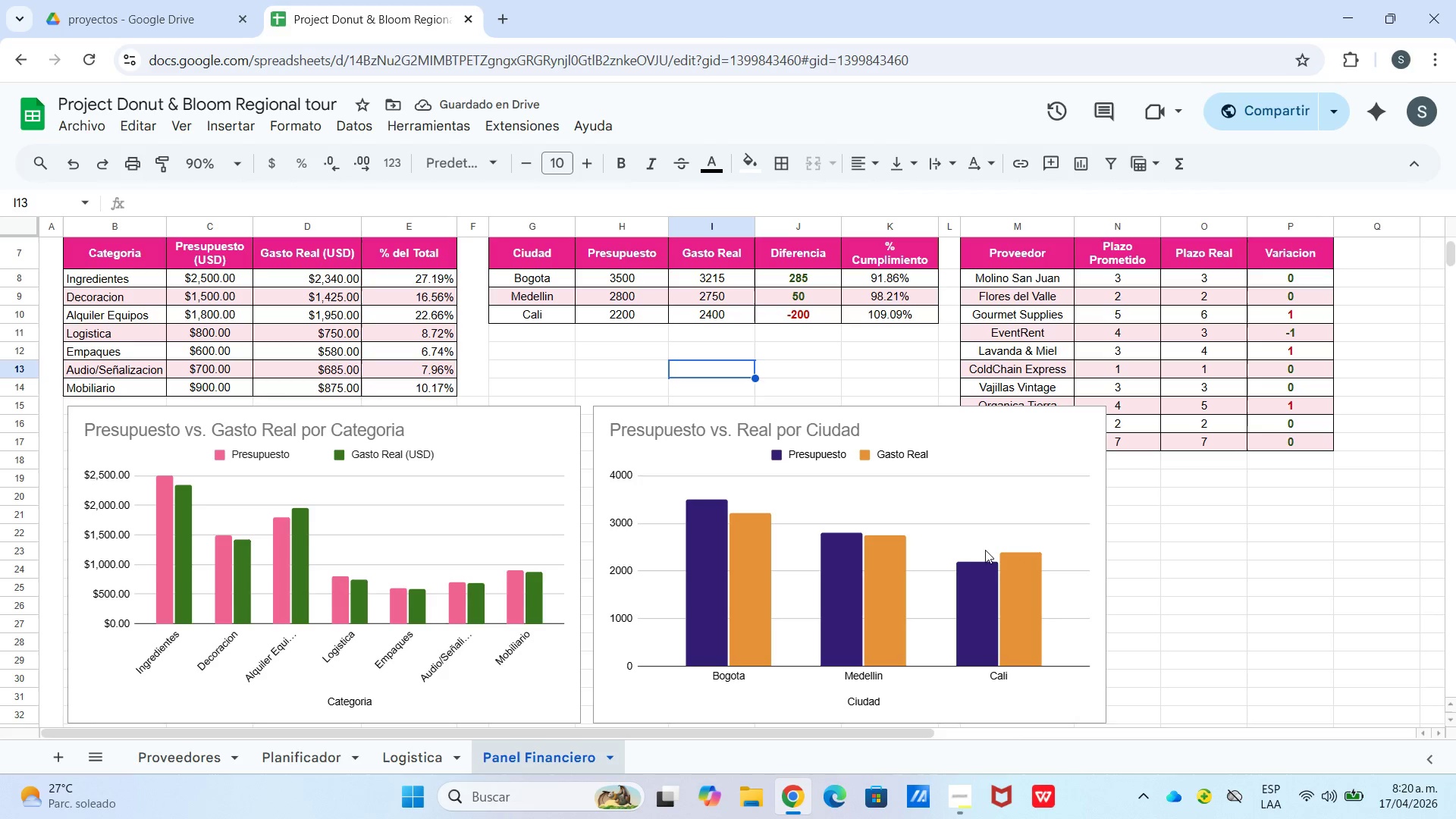 
wait(8.3)
 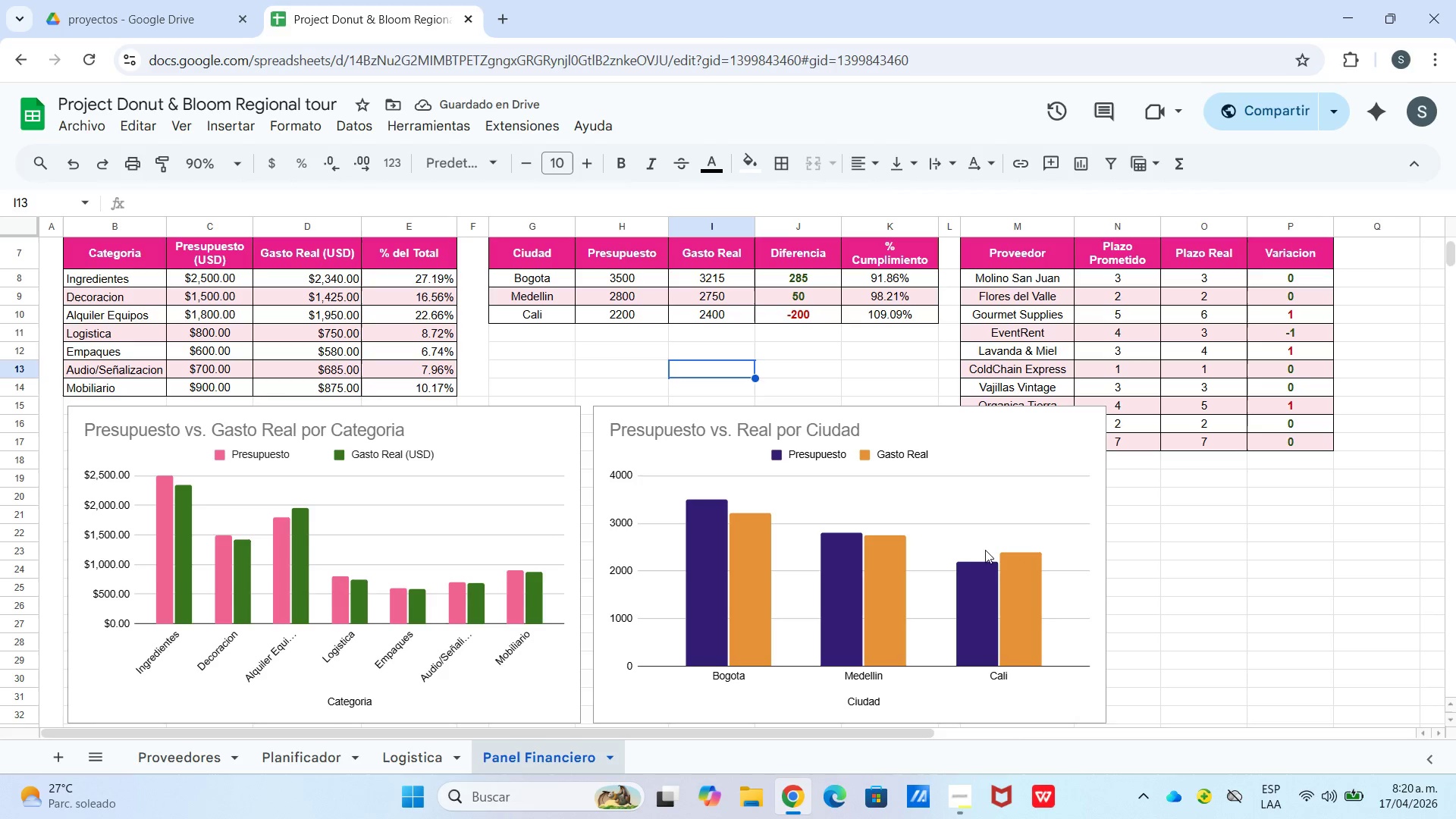 
left_click([952, 792])